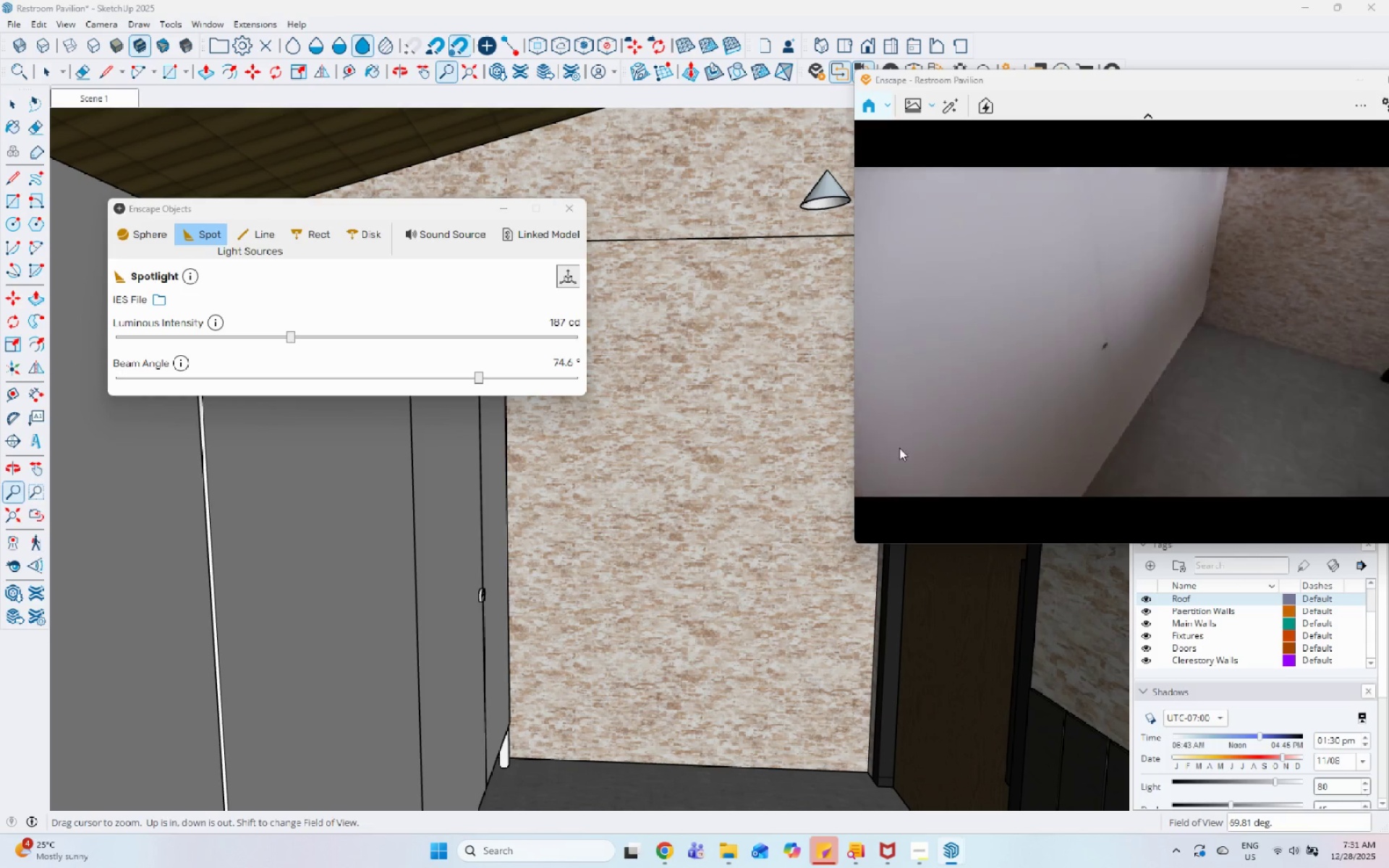 
left_click_drag(start_coordinate=[914, 440], to_coordinate=[1388, 208])
 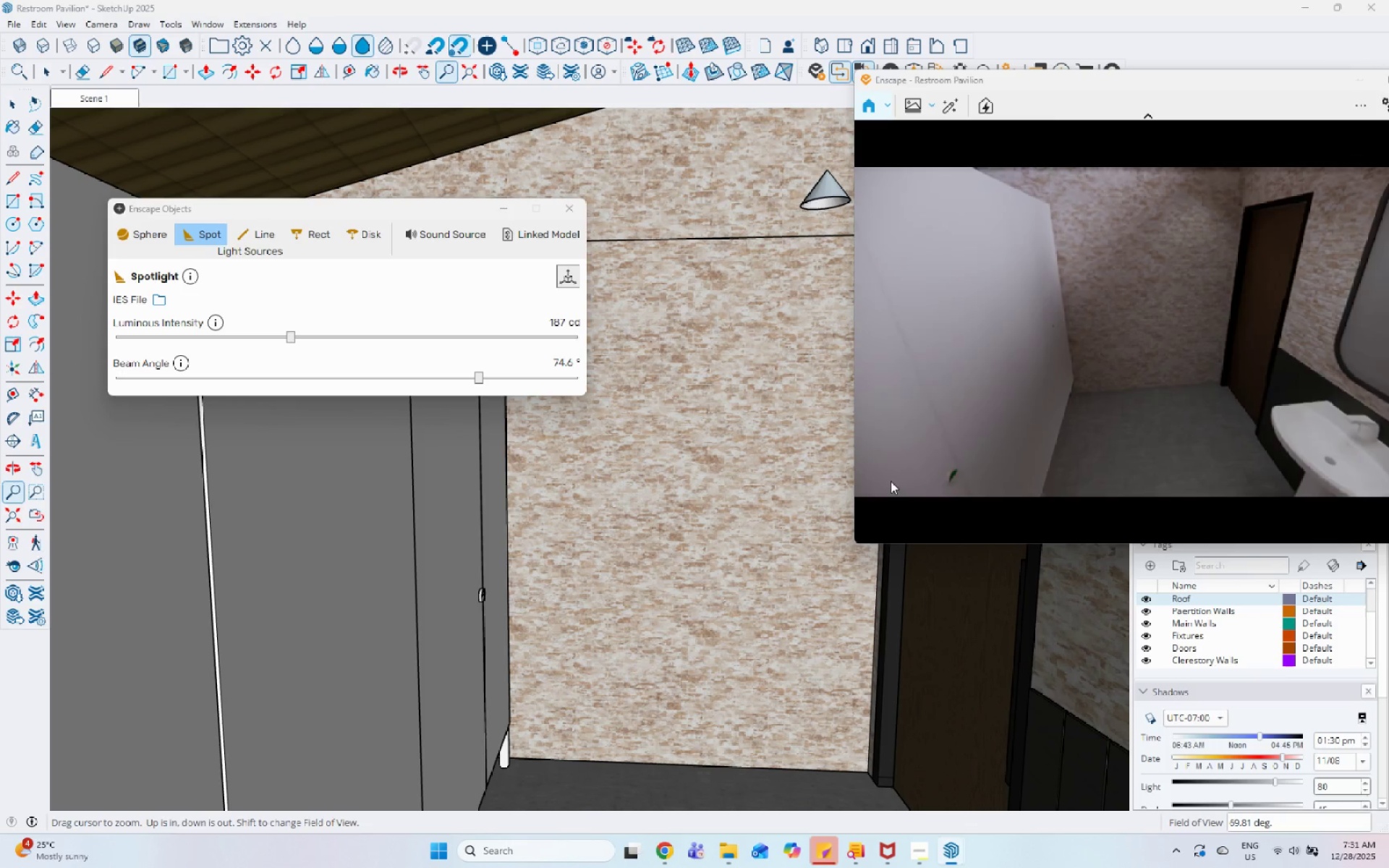 
left_click_drag(start_coordinate=[922, 462], to_coordinate=[1343, 244])
 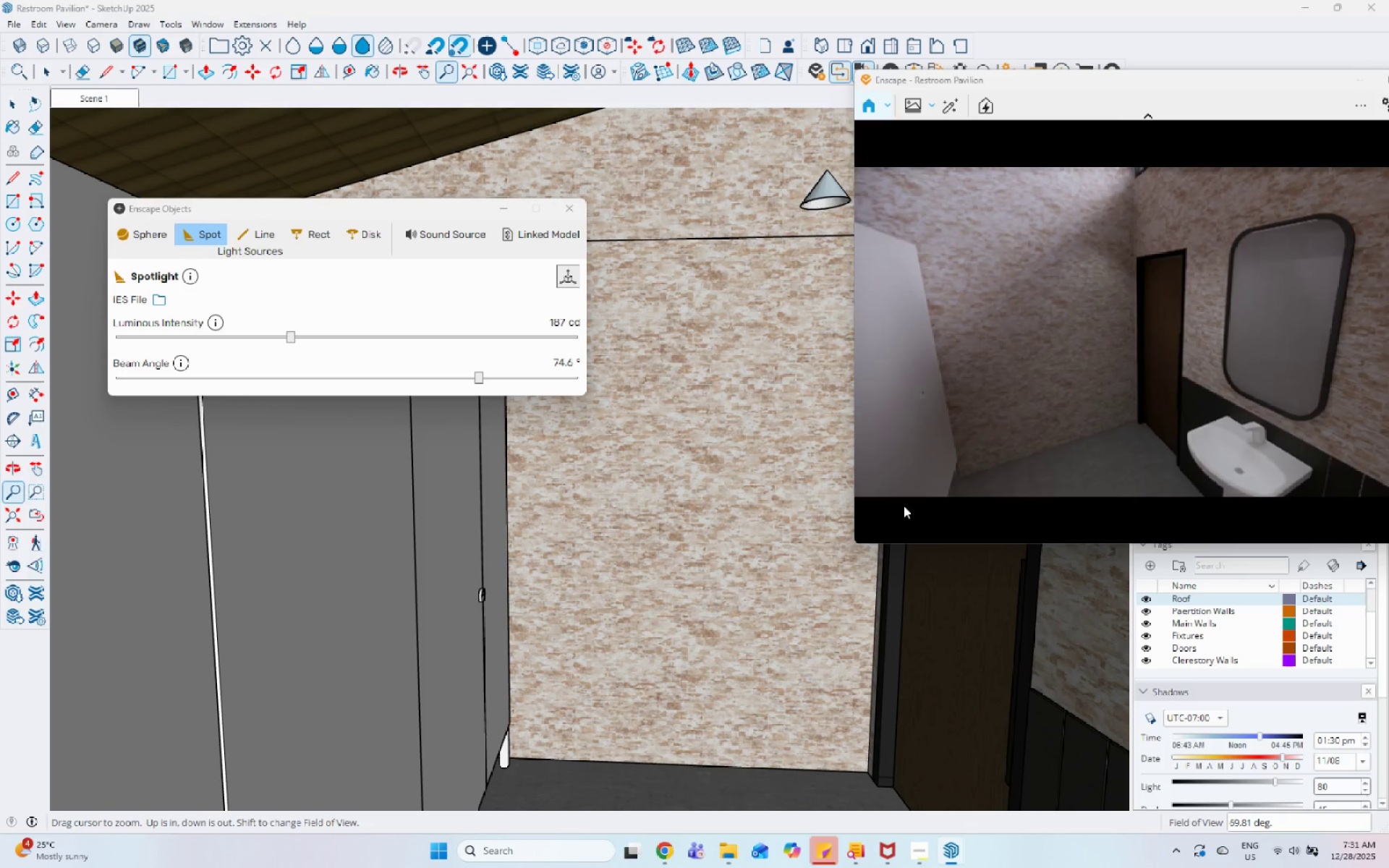 
left_click_drag(start_coordinate=[1003, 450], to_coordinate=[1285, 268])
 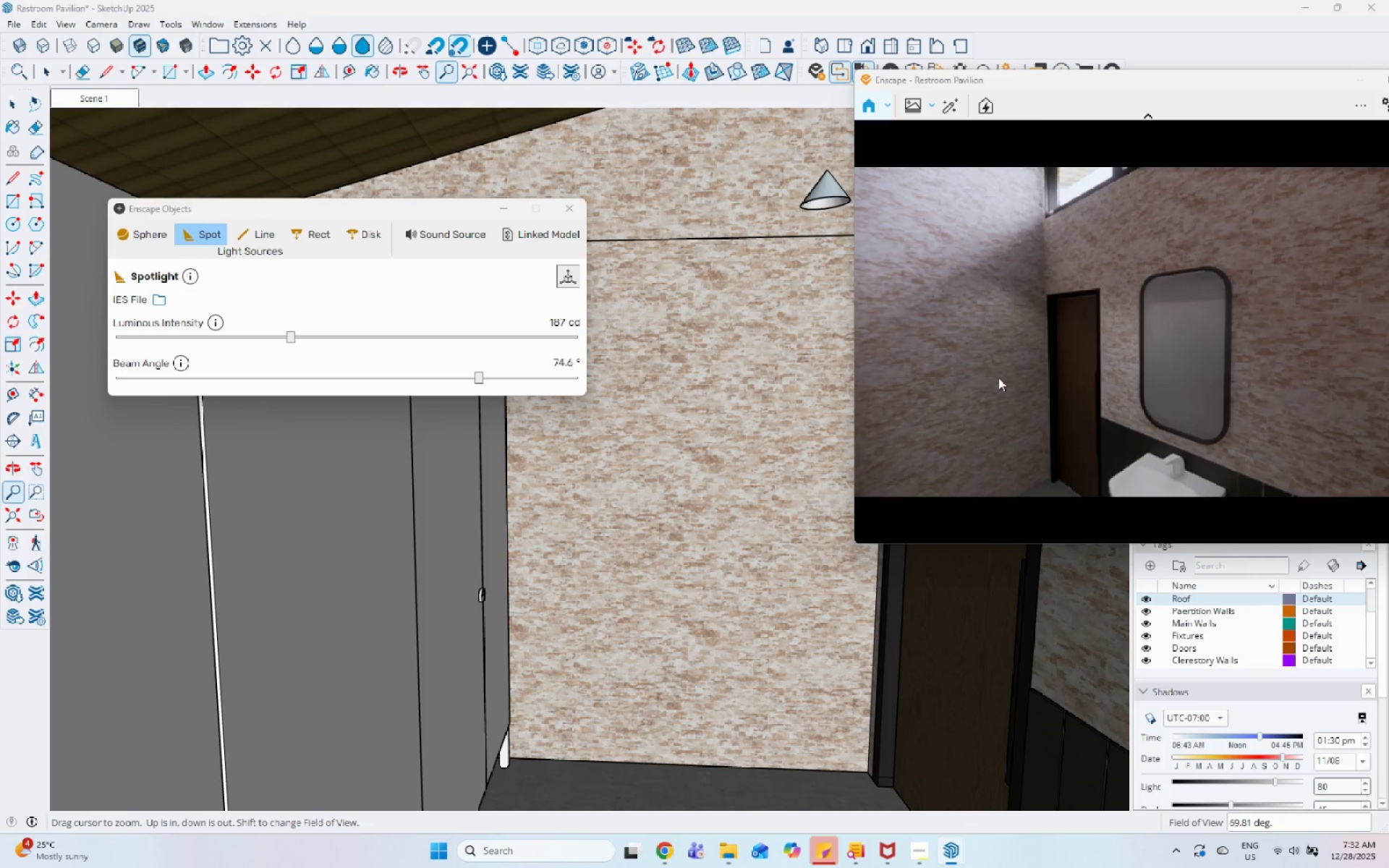 
left_click_drag(start_coordinate=[1000, 374], to_coordinate=[1144, 217])
 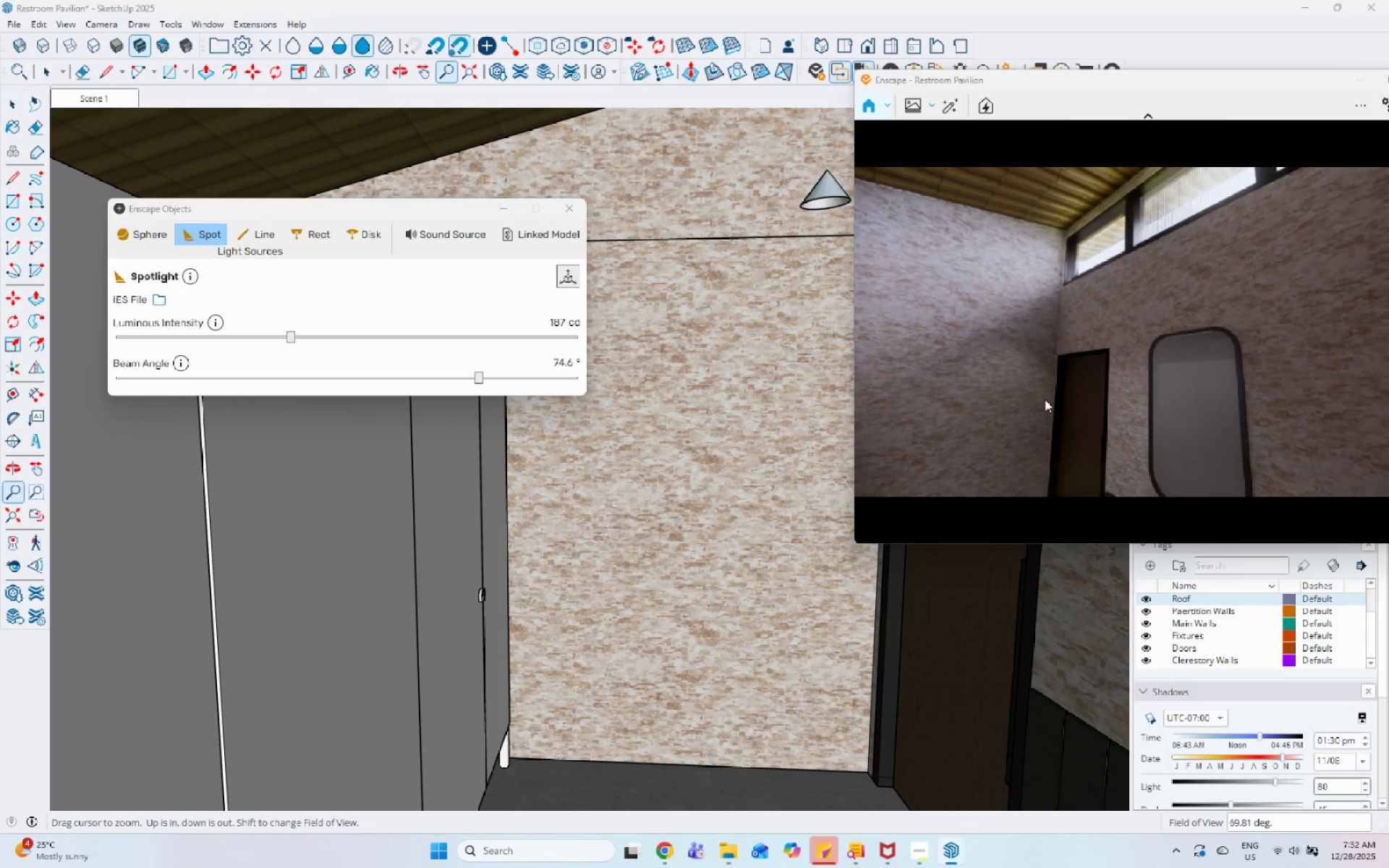 
hold_key(key=ShiftLeft, duration=1.17)
left_click_drag(start_coordinate=[1063, 393], to_coordinate=[1153, 331])
 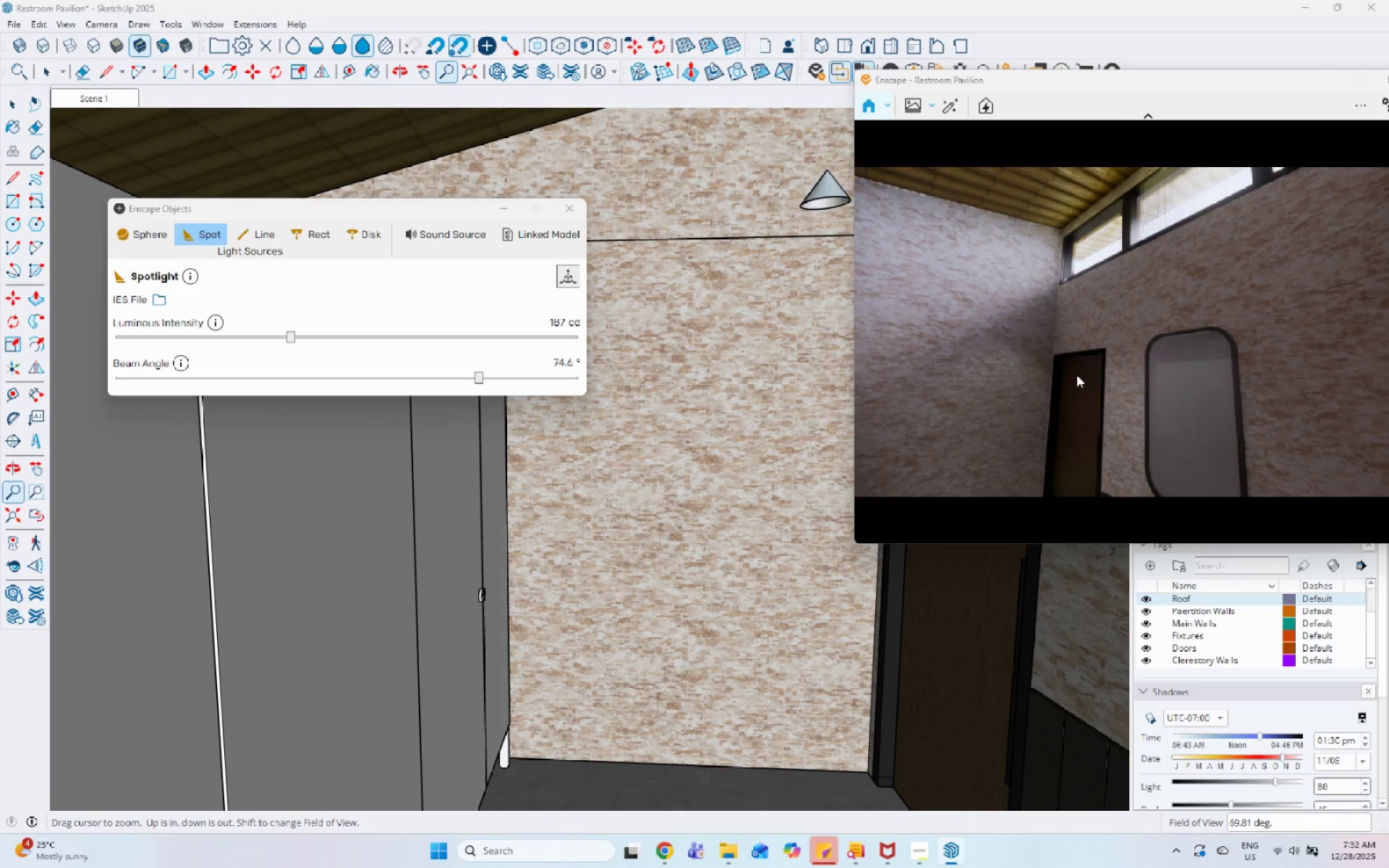 
hold_key(key=ControlLeft, duration=1.5)
 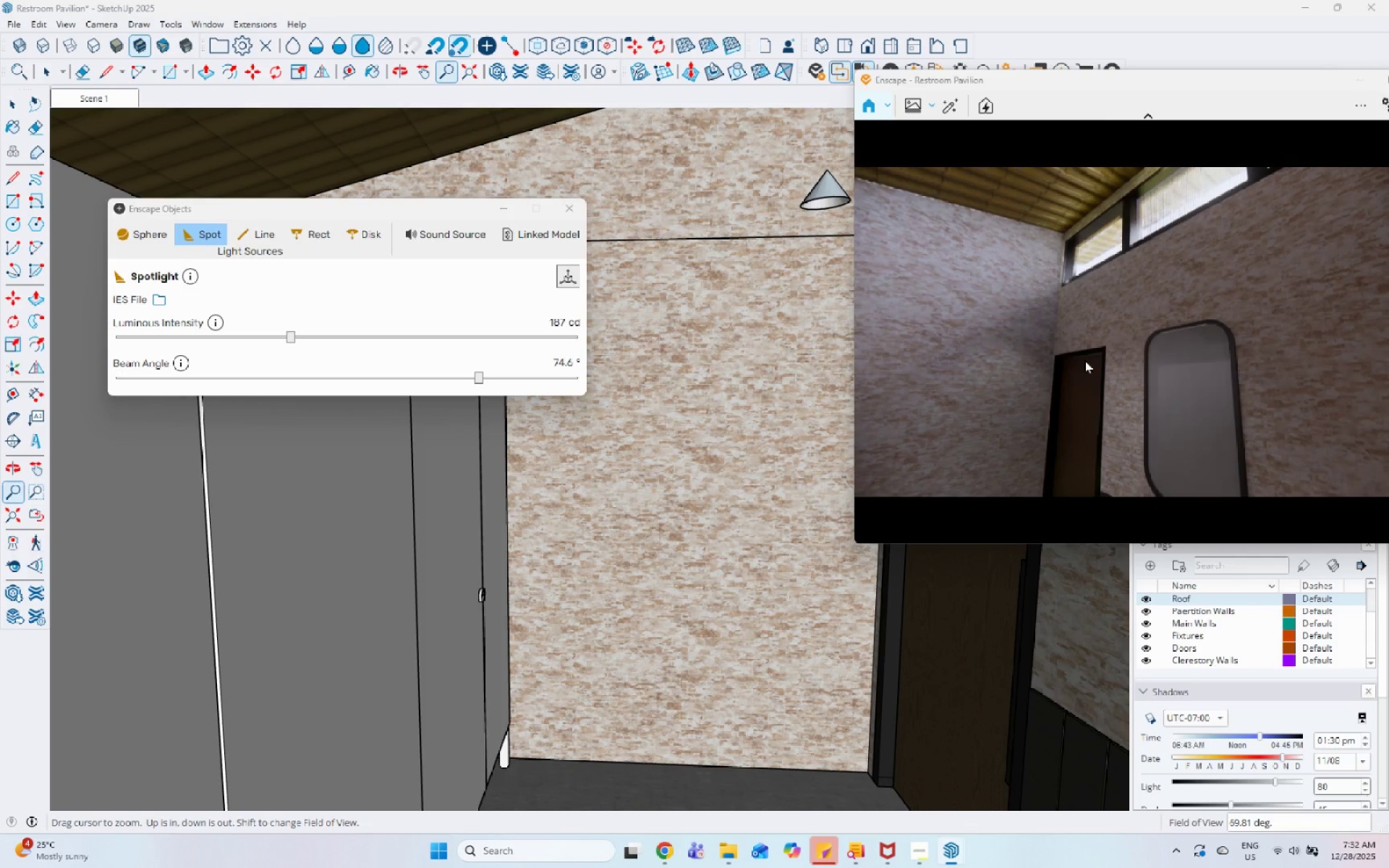 
hold_key(key=ControlLeft, duration=0.31)
 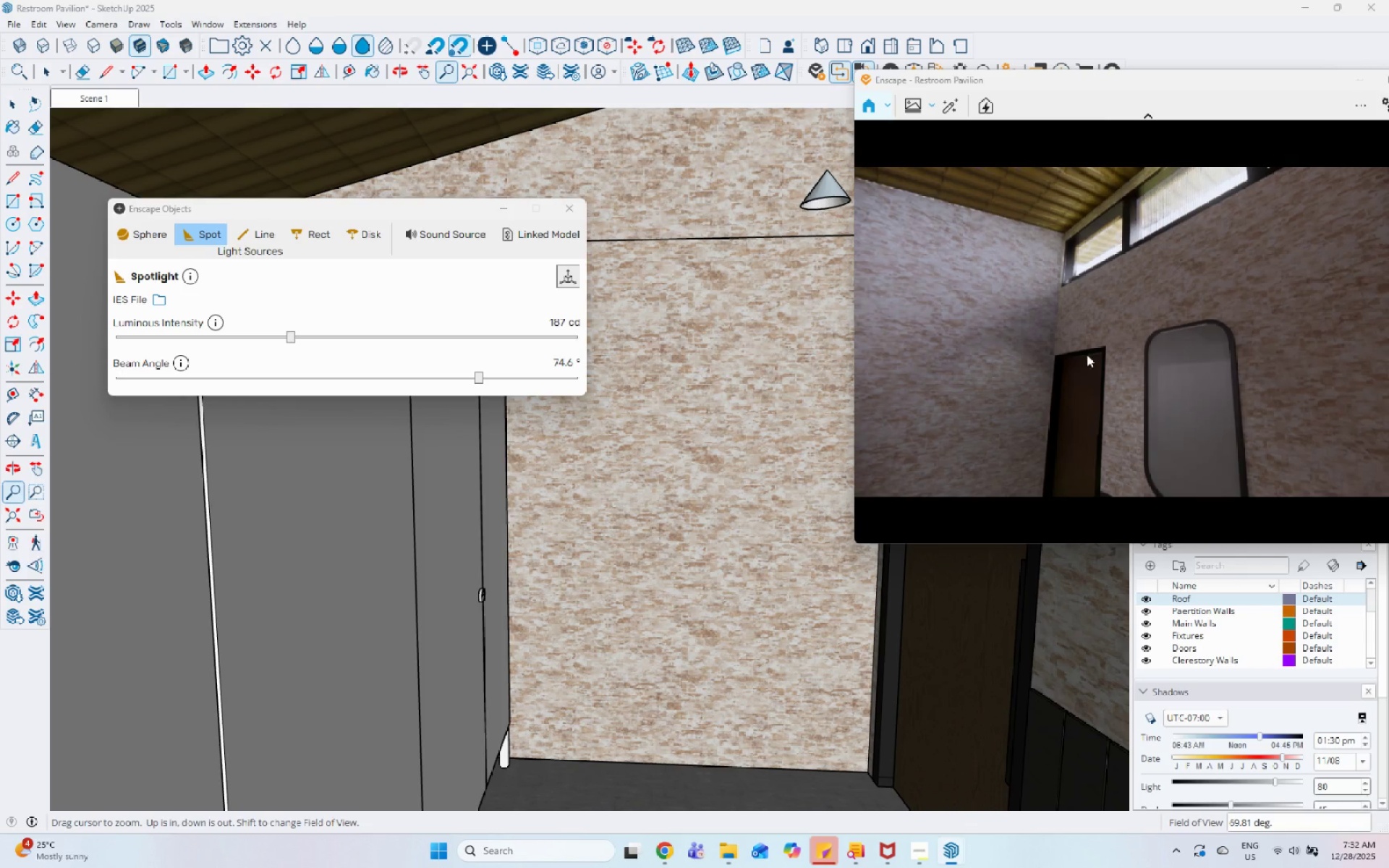 
hold_key(key=ShiftLeft, duration=1.5)
left_click_drag(start_coordinate=[1087, 354], to_coordinate=[1069, 413])
 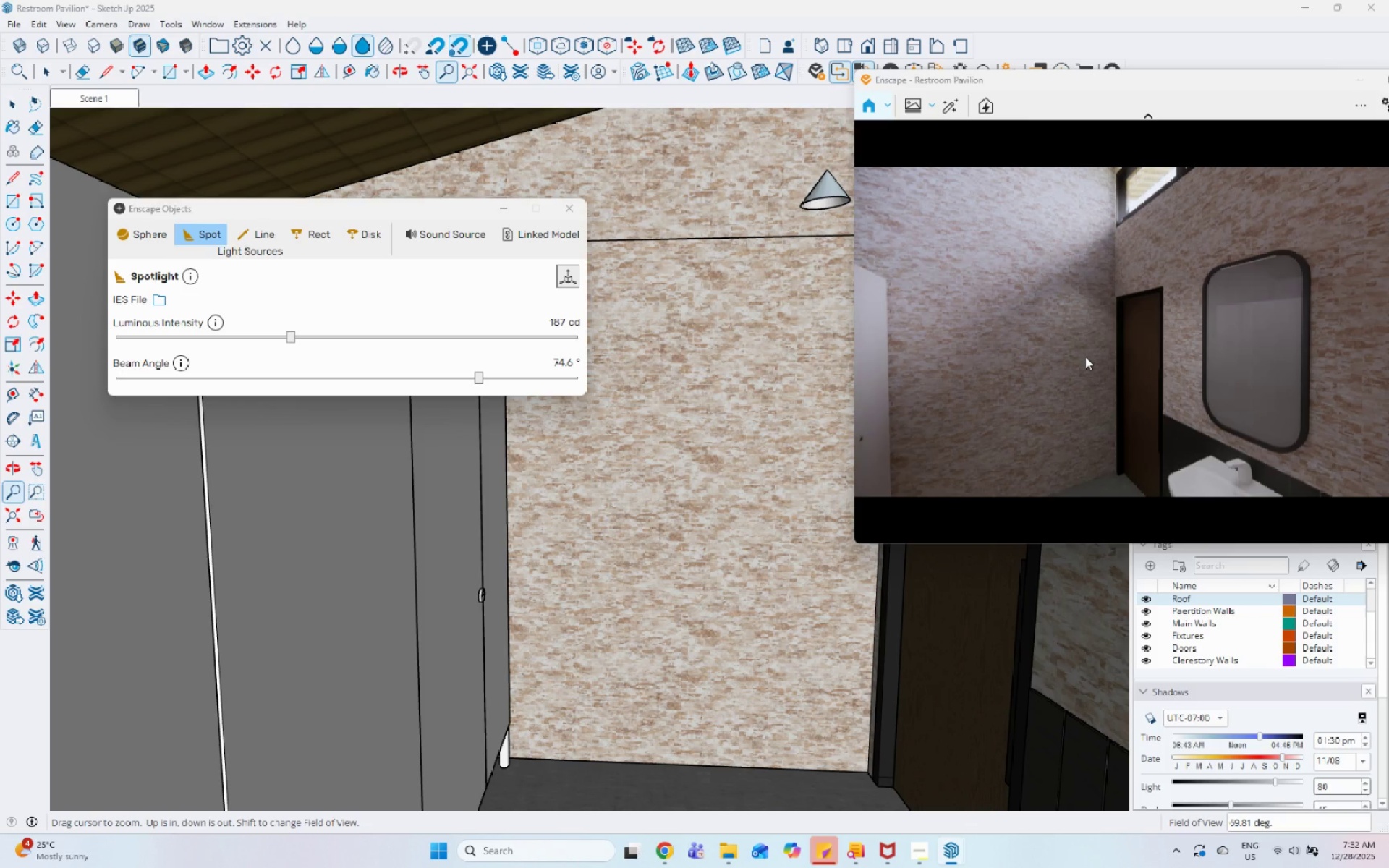 
hold_key(key=ShiftLeft, duration=1.5)
 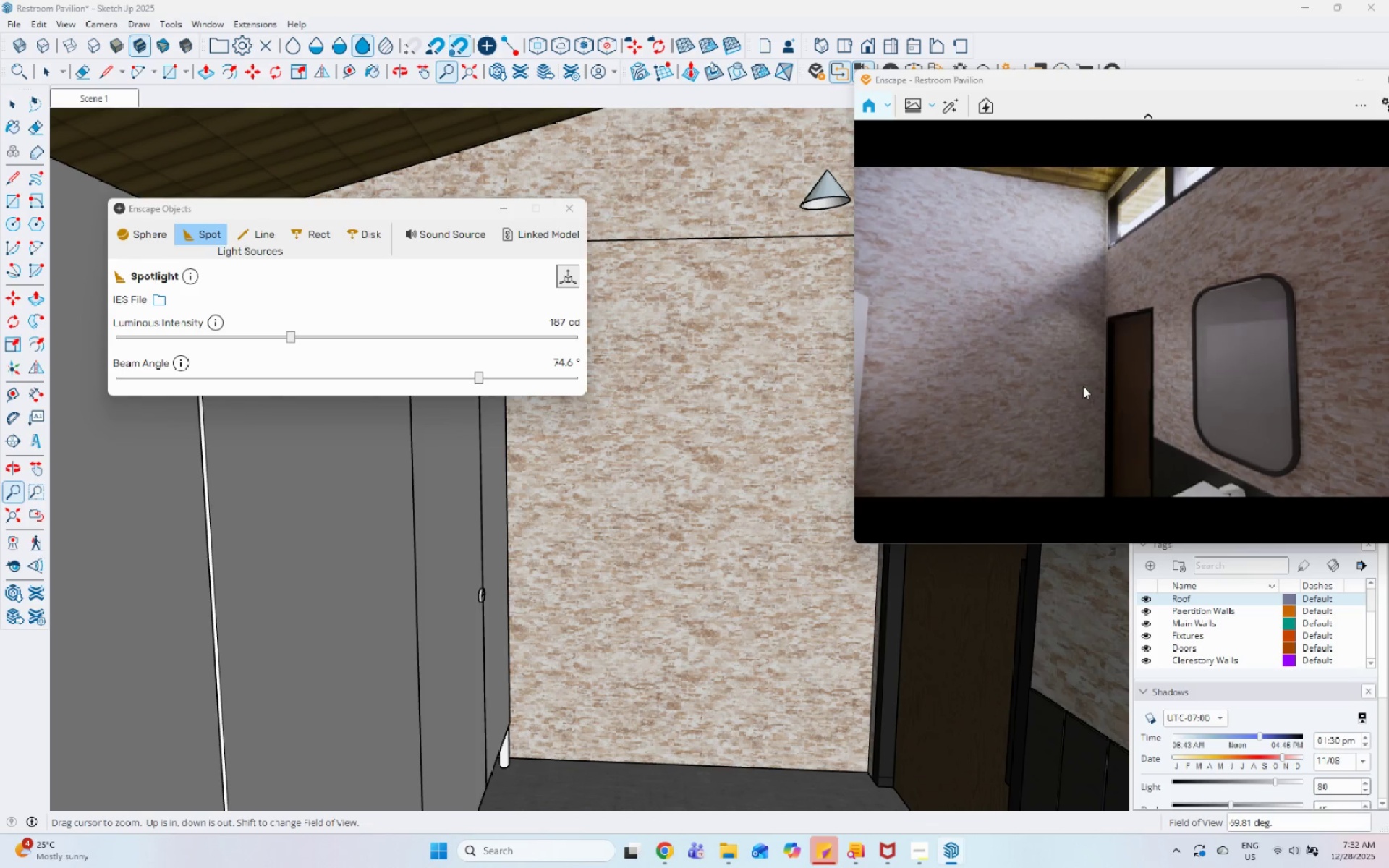 
hold_key(key=ShiftLeft, duration=1.52)
 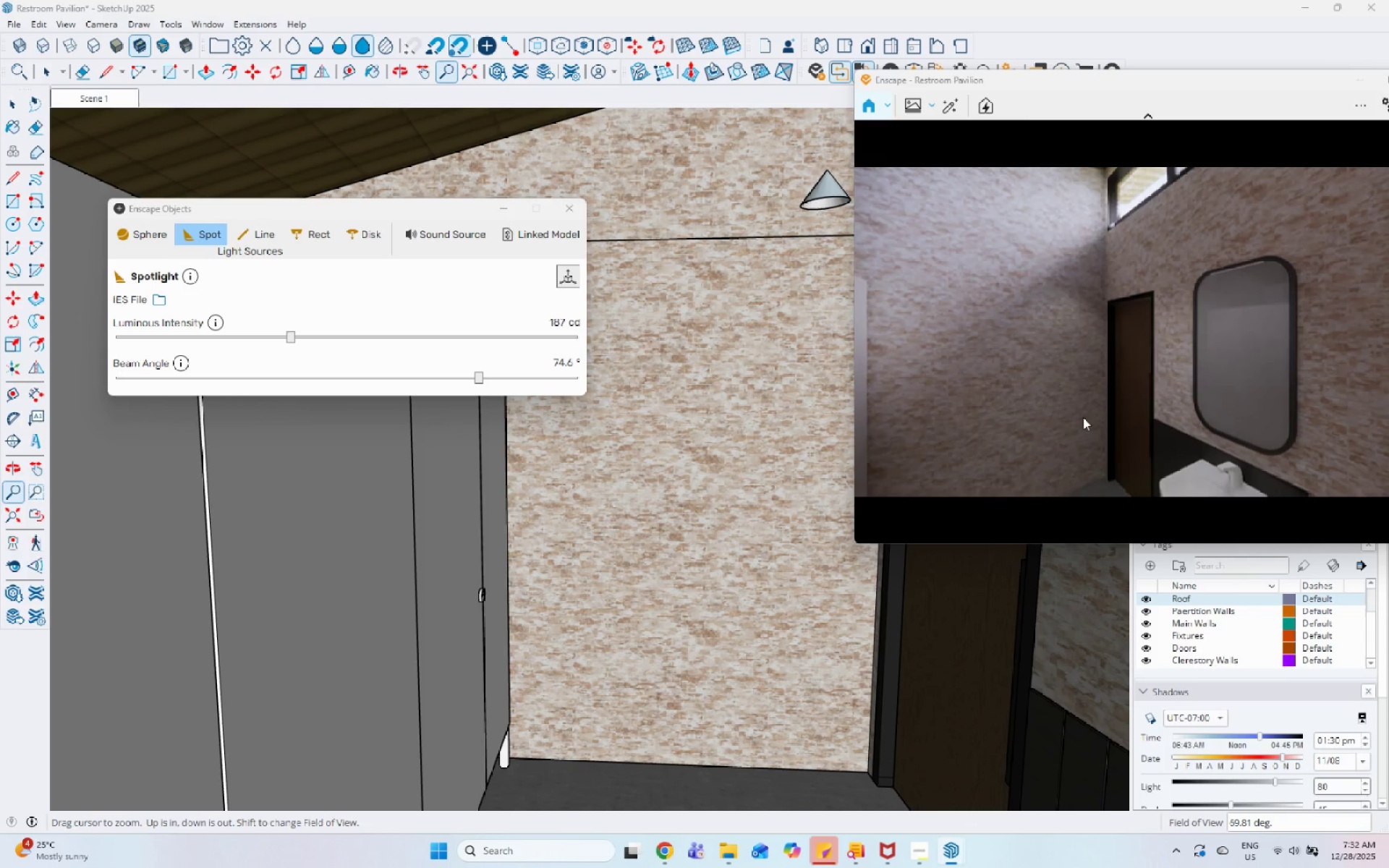 
hold_key(key=ShiftLeft, duration=1.48)
 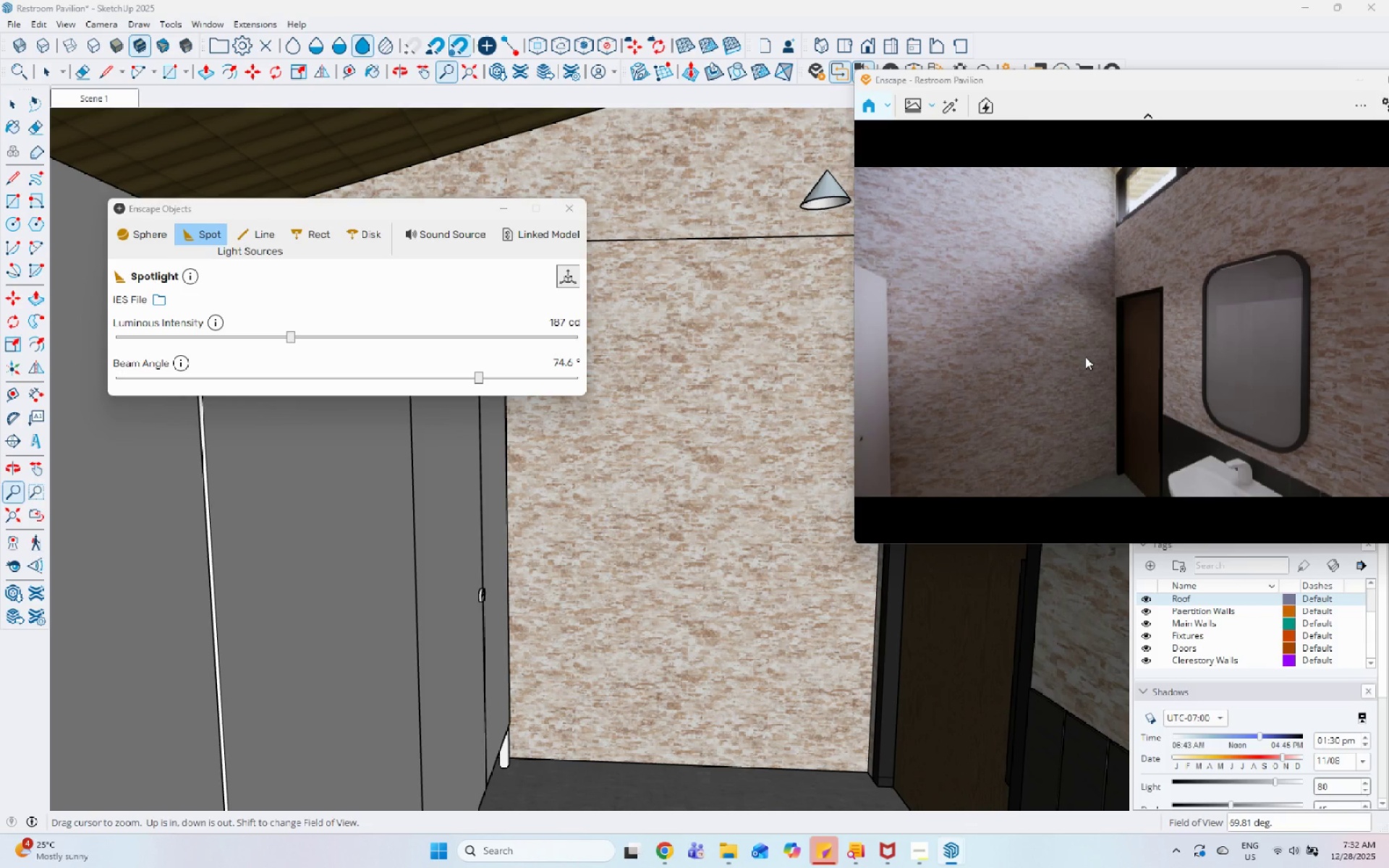 
left_click_drag(start_coordinate=[1170, 82], to_coordinate=[1090, 80])
 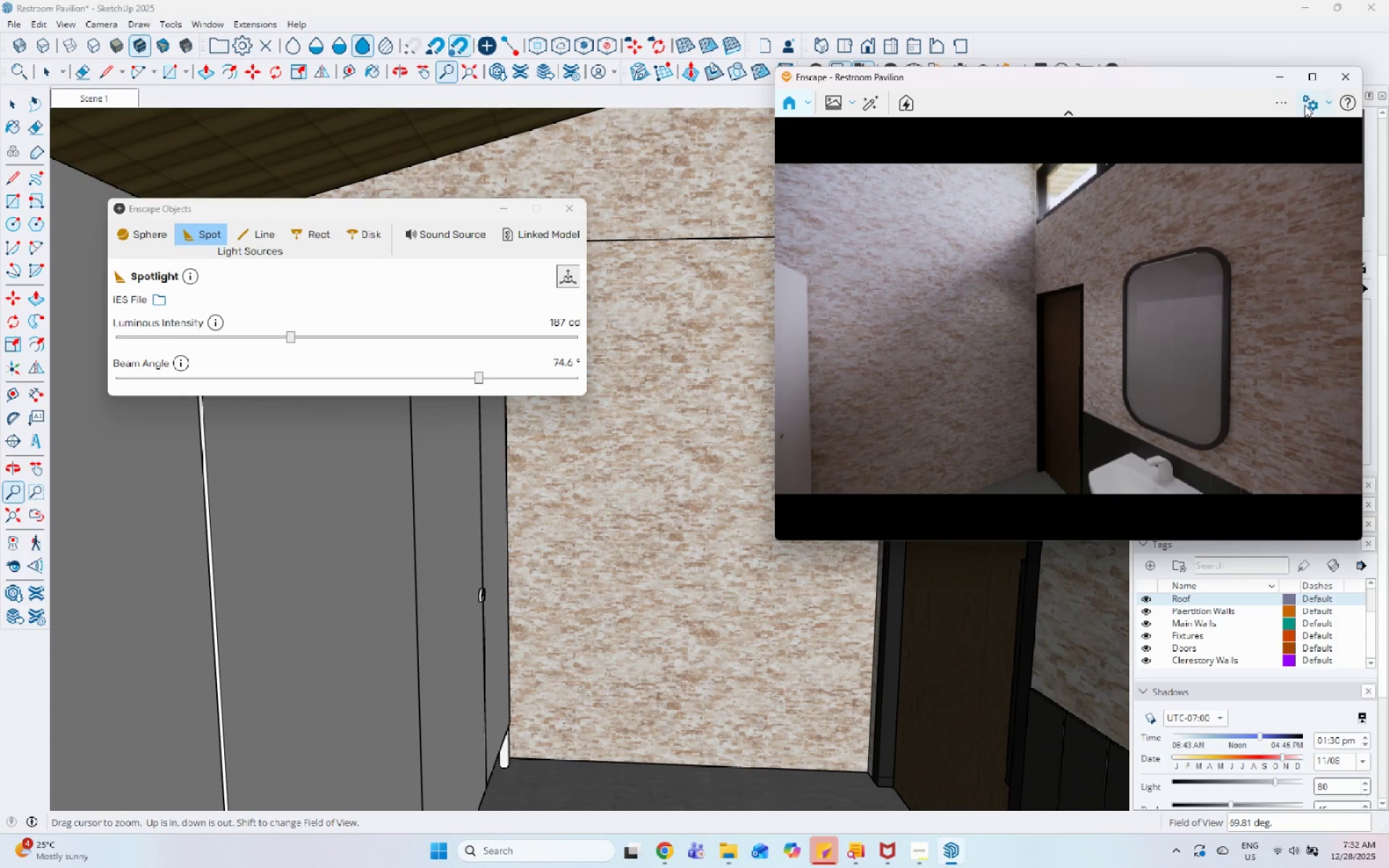 
left_click([1304, 105])
 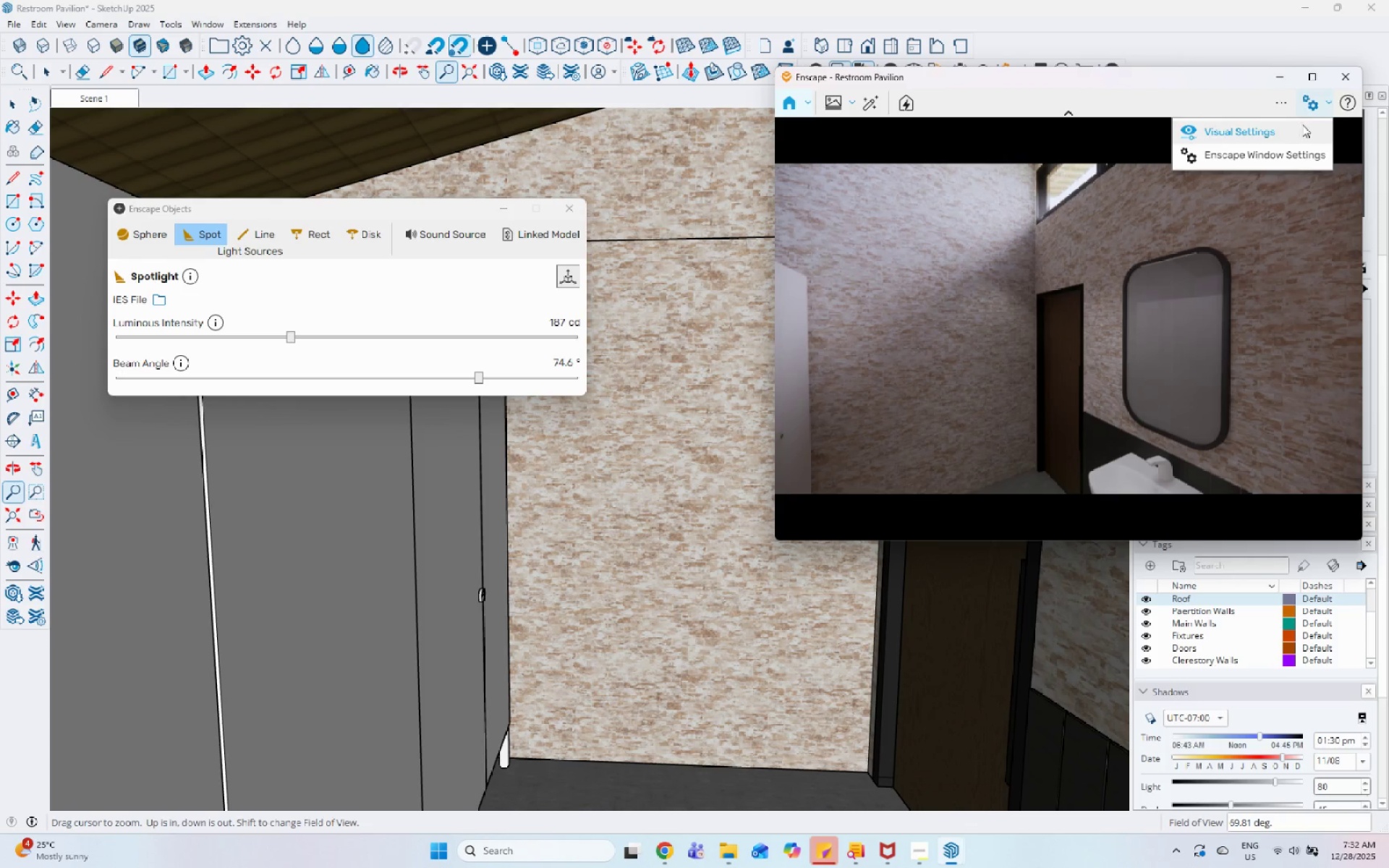 
left_click([1300, 125])
 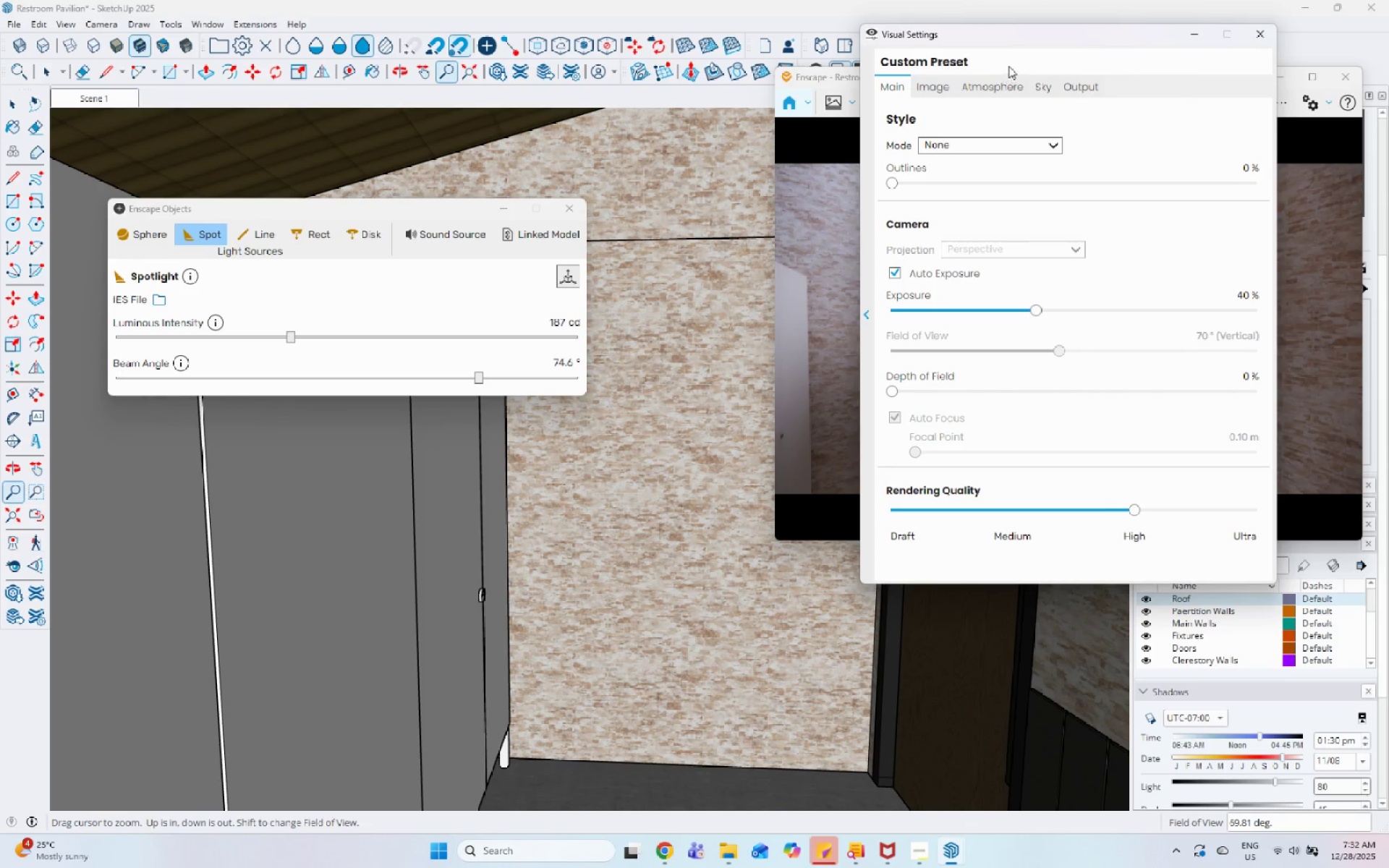 
left_click_drag(start_coordinate=[1027, 38], to_coordinate=[273, 54])
 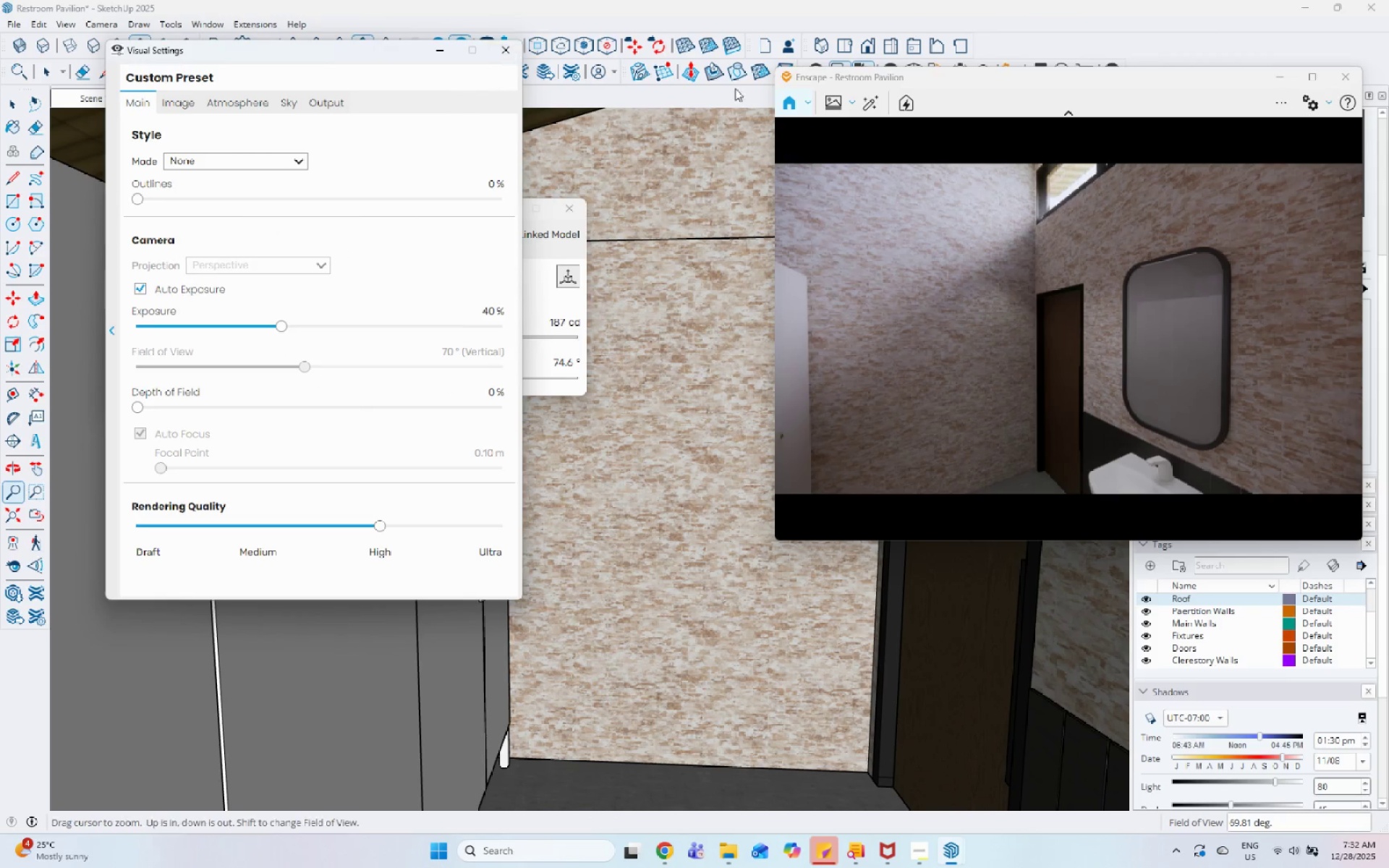 
left_click_drag(start_coordinate=[889, 81], to_coordinate=[893, 104])
 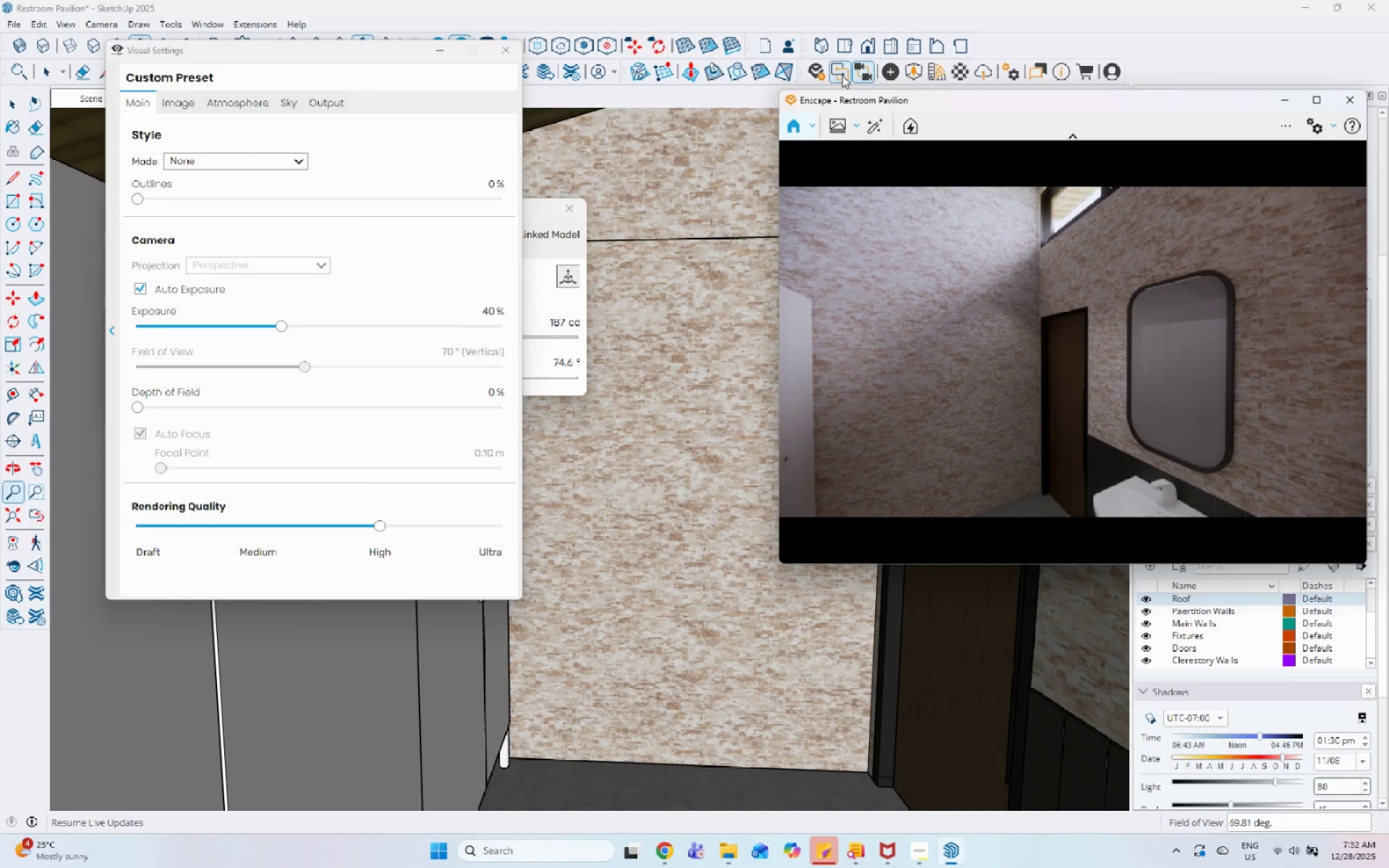 
left_click([842, 75])
 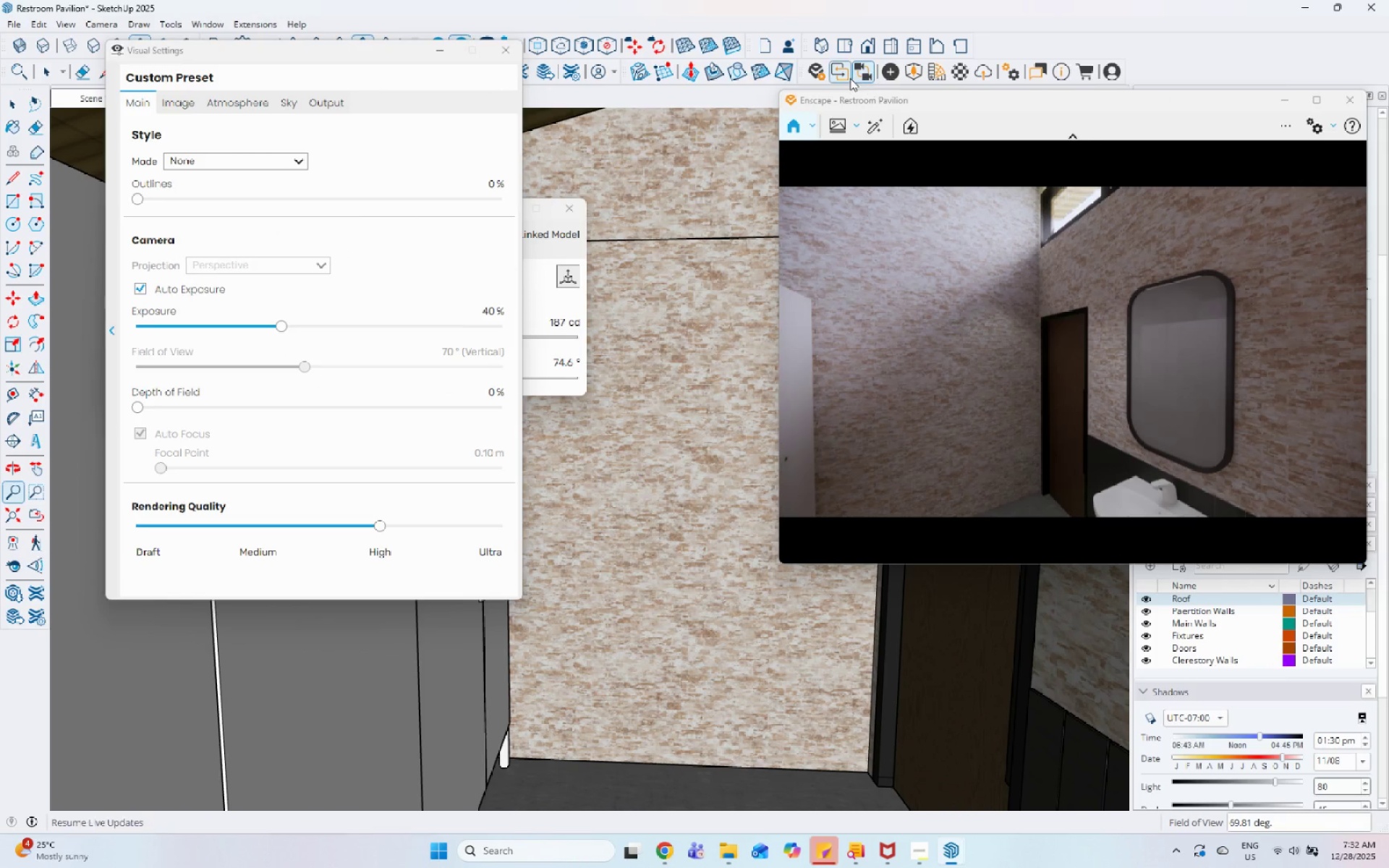 
left_click_drag(start_coordinate=[959, 242], to_coordinate=[1072, 349])
 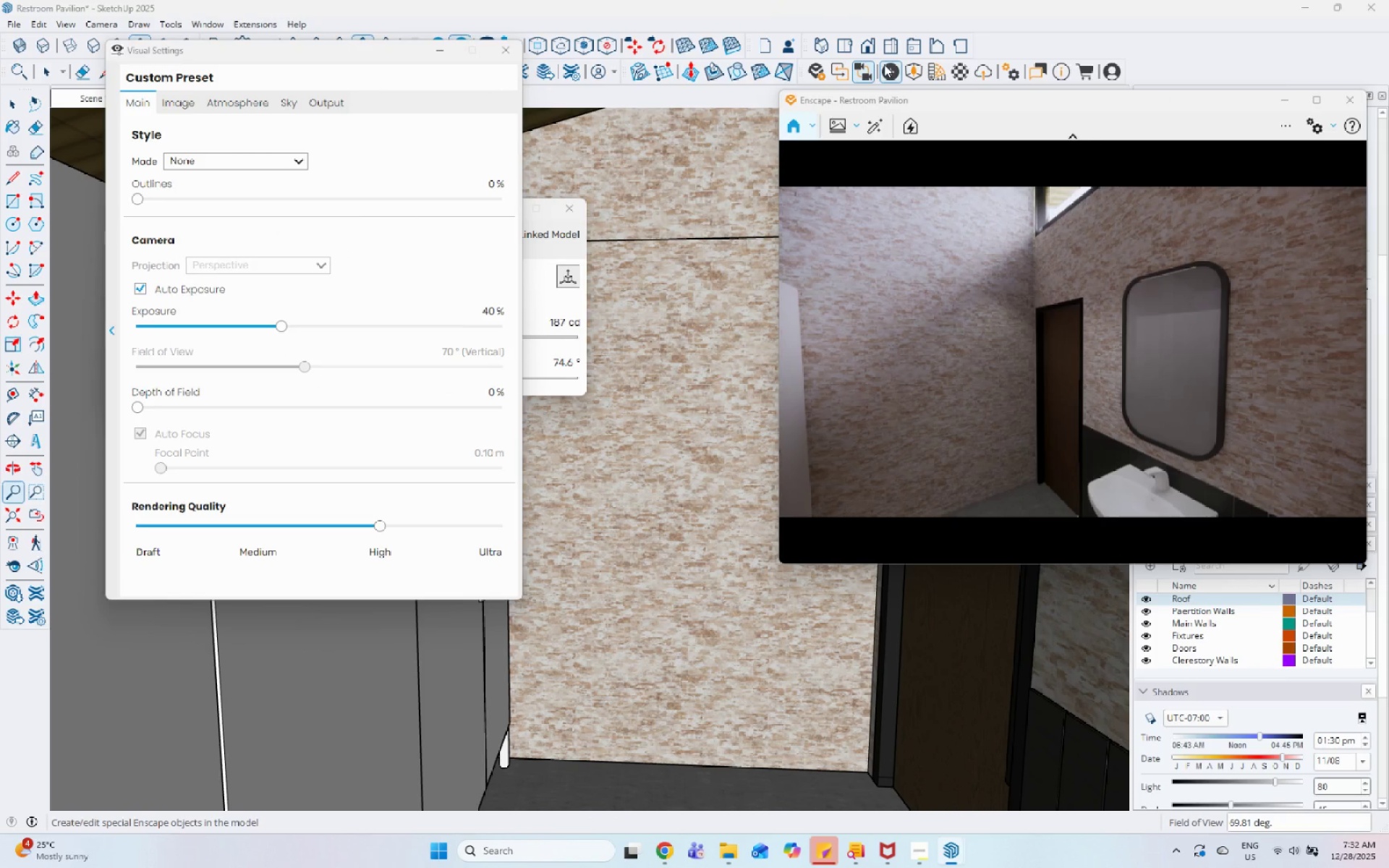 
left_click([863, 72])
 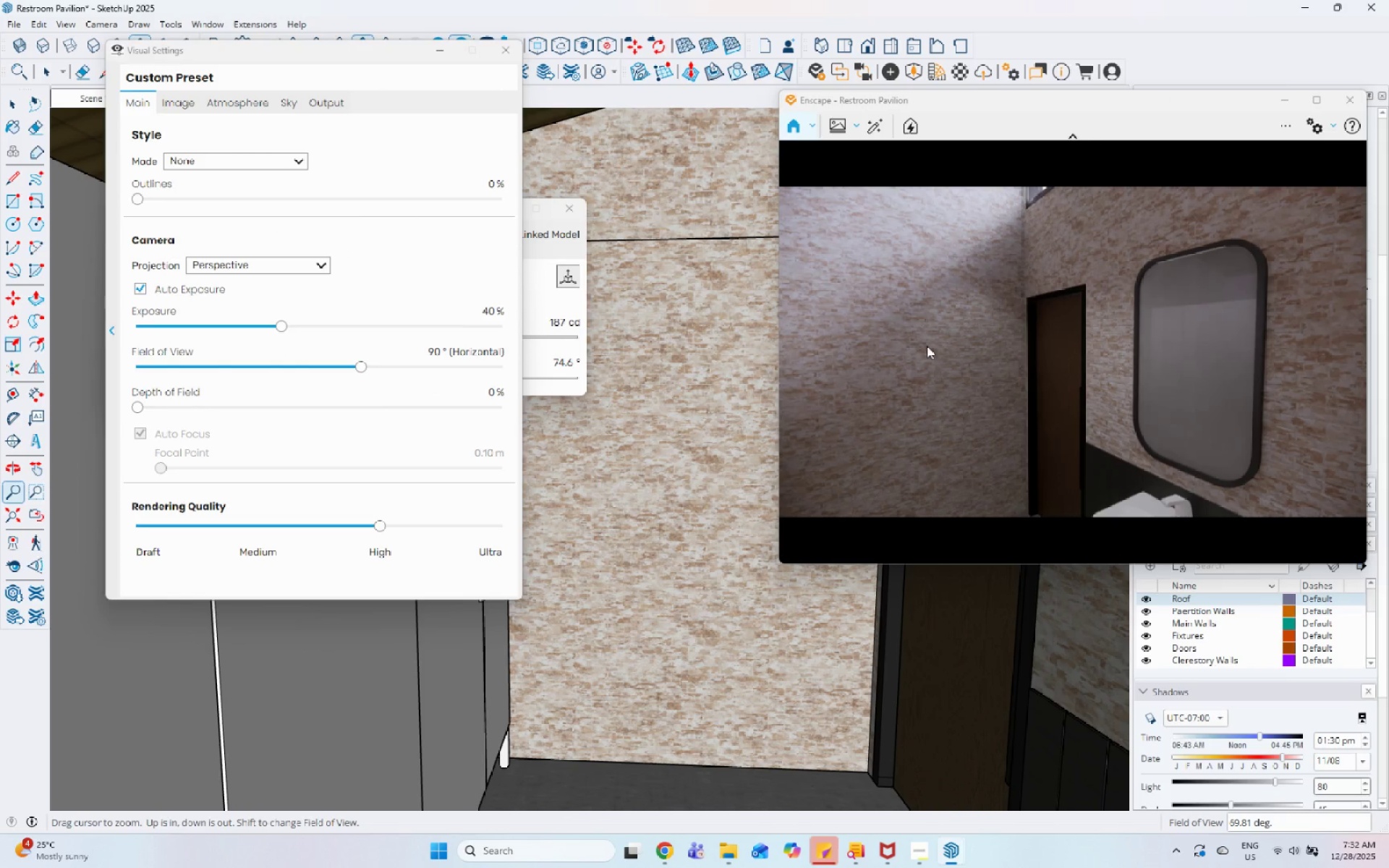 
left_click_drag(start_coordinate=[928, 349], to_coordinate=[876, 355])
 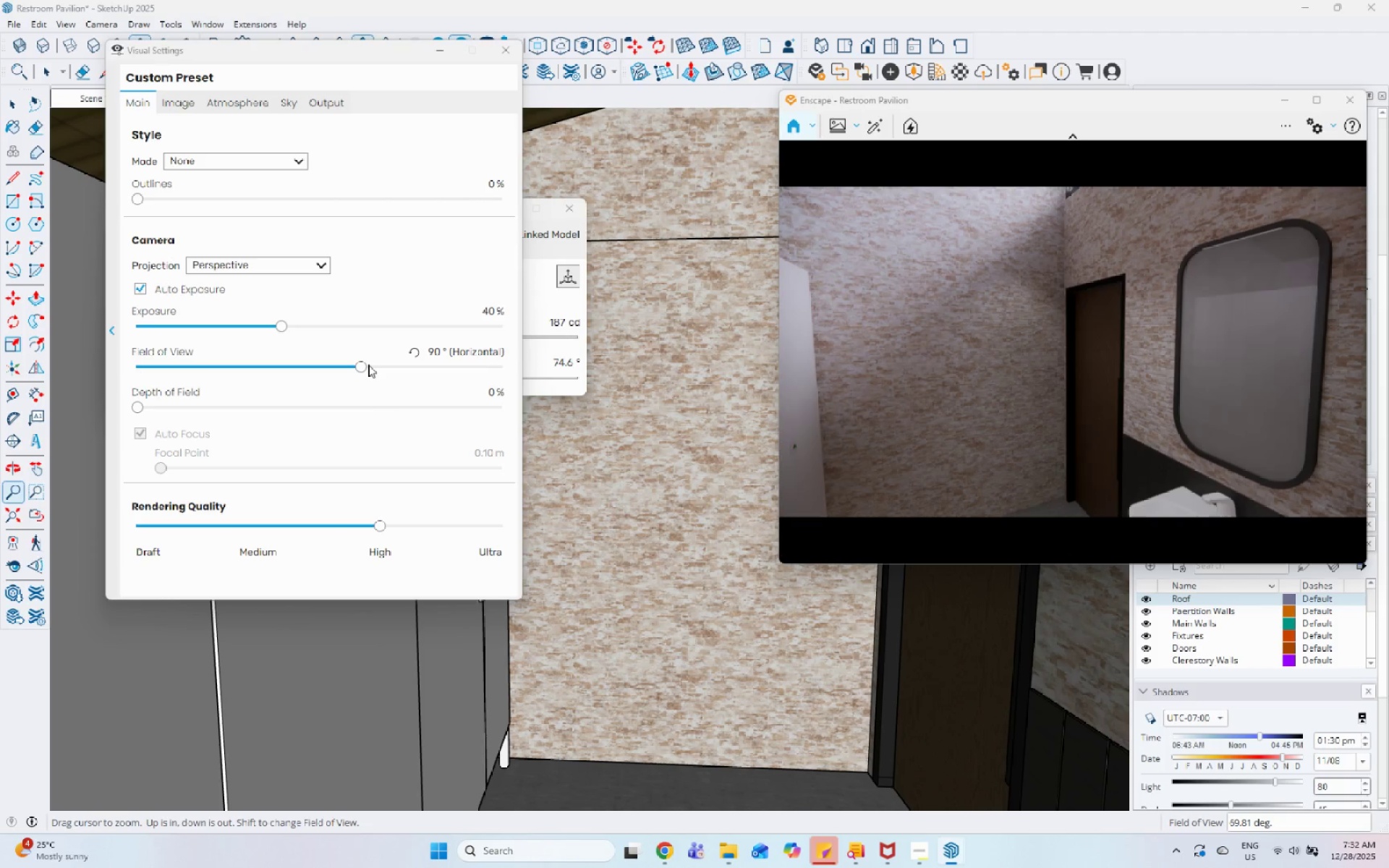 
left_click_drag(start_coordinate=[360, 368], to_coordinate=[474, 358])
 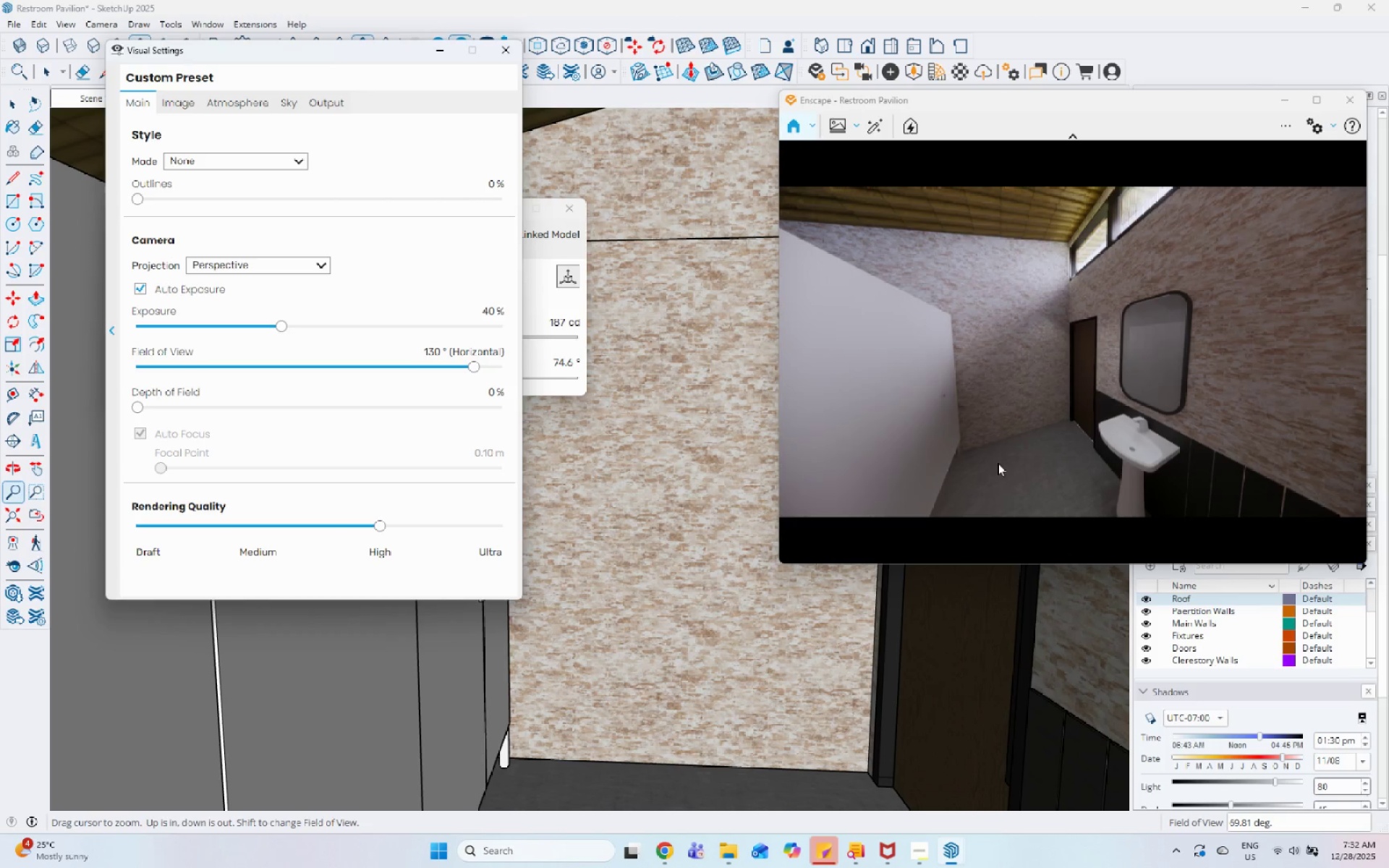 
left_click_drag(start_coordinate=[1004, 430], to_coordinate=[1093, 320])
 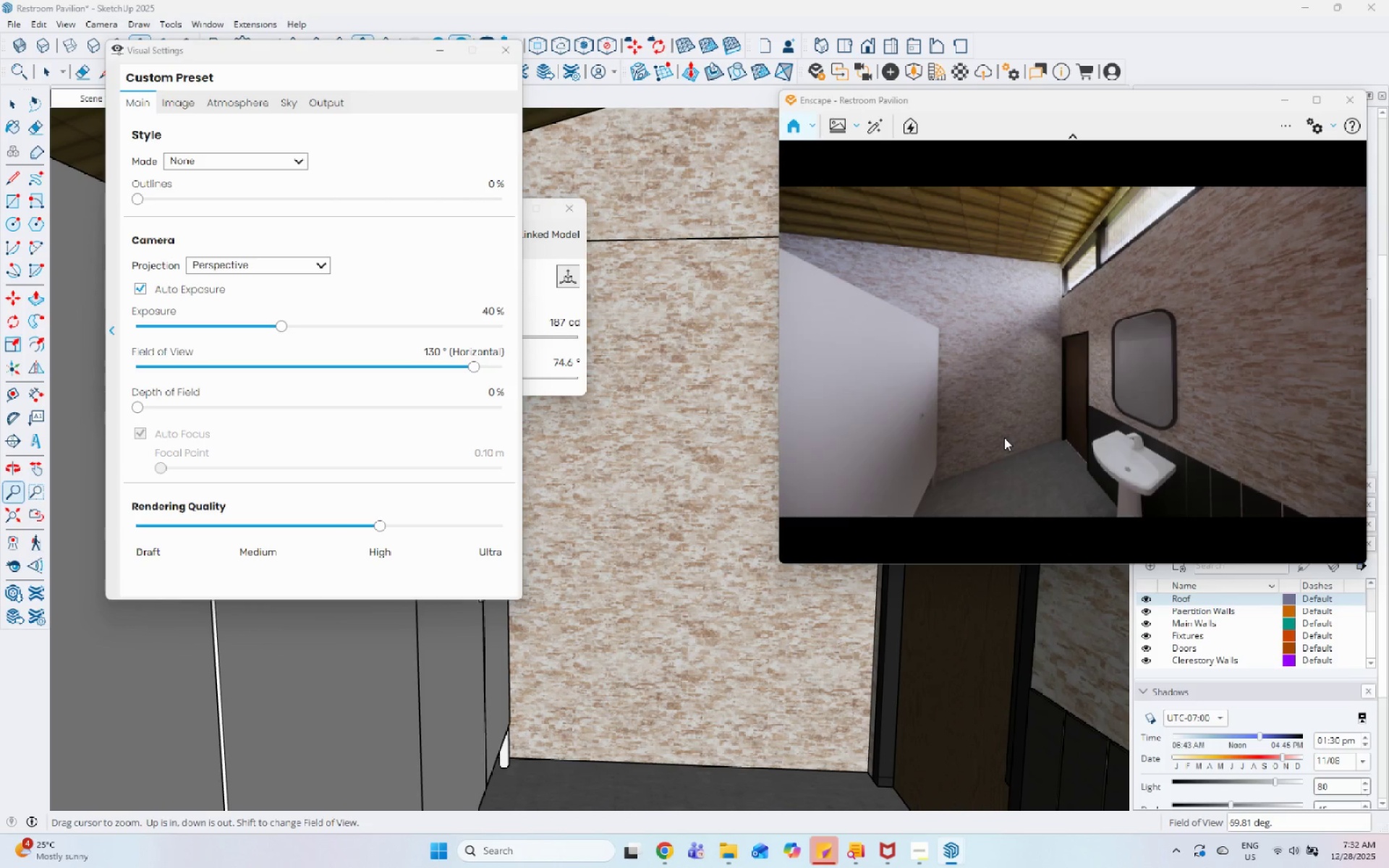 
left_click_drag(start_coordinate=[1004, 438], to_coordinate=[1072, 352])
 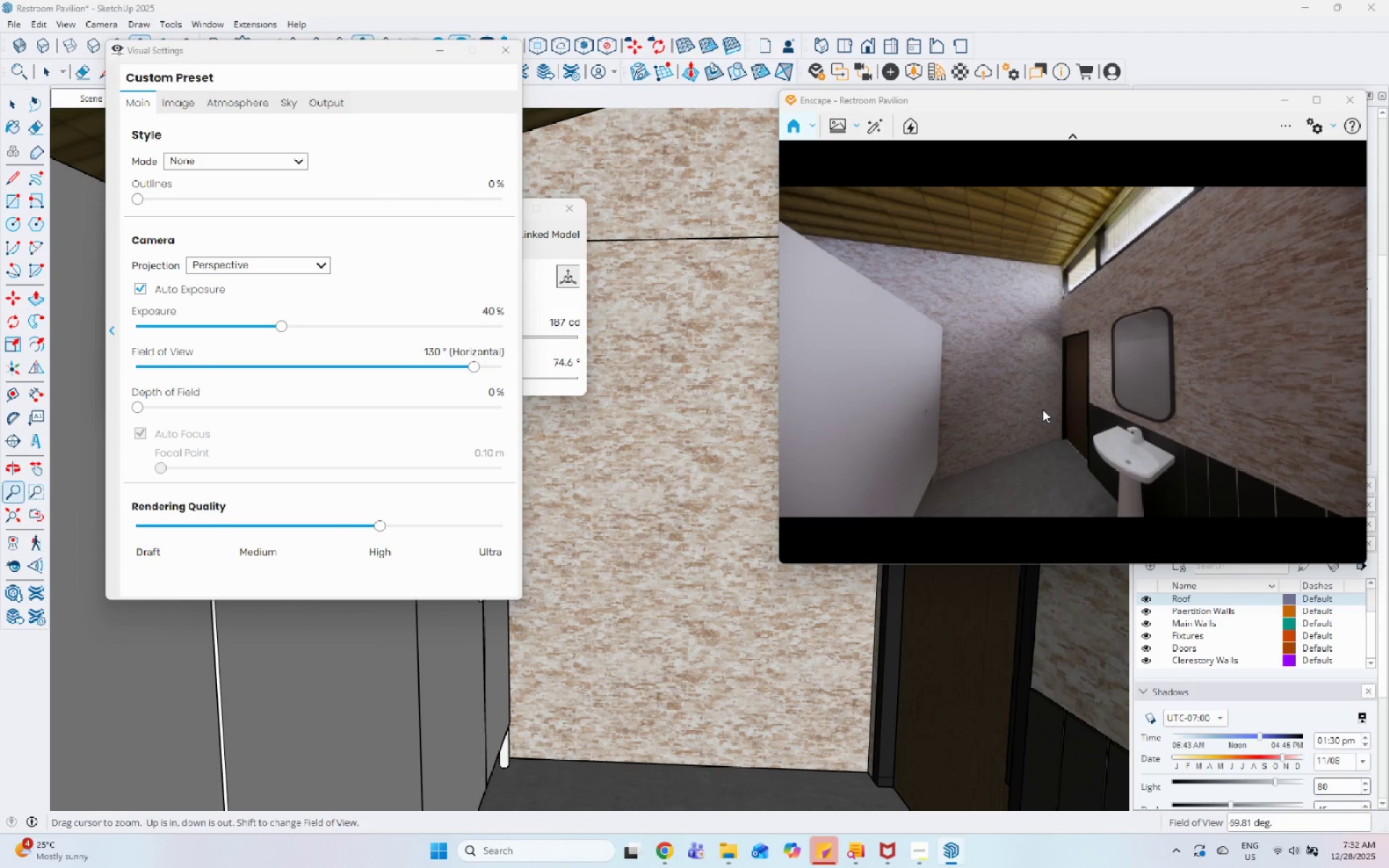 
left_click_drag(start_coordinate=[354, 51], to_coordinate=[506, 85])
 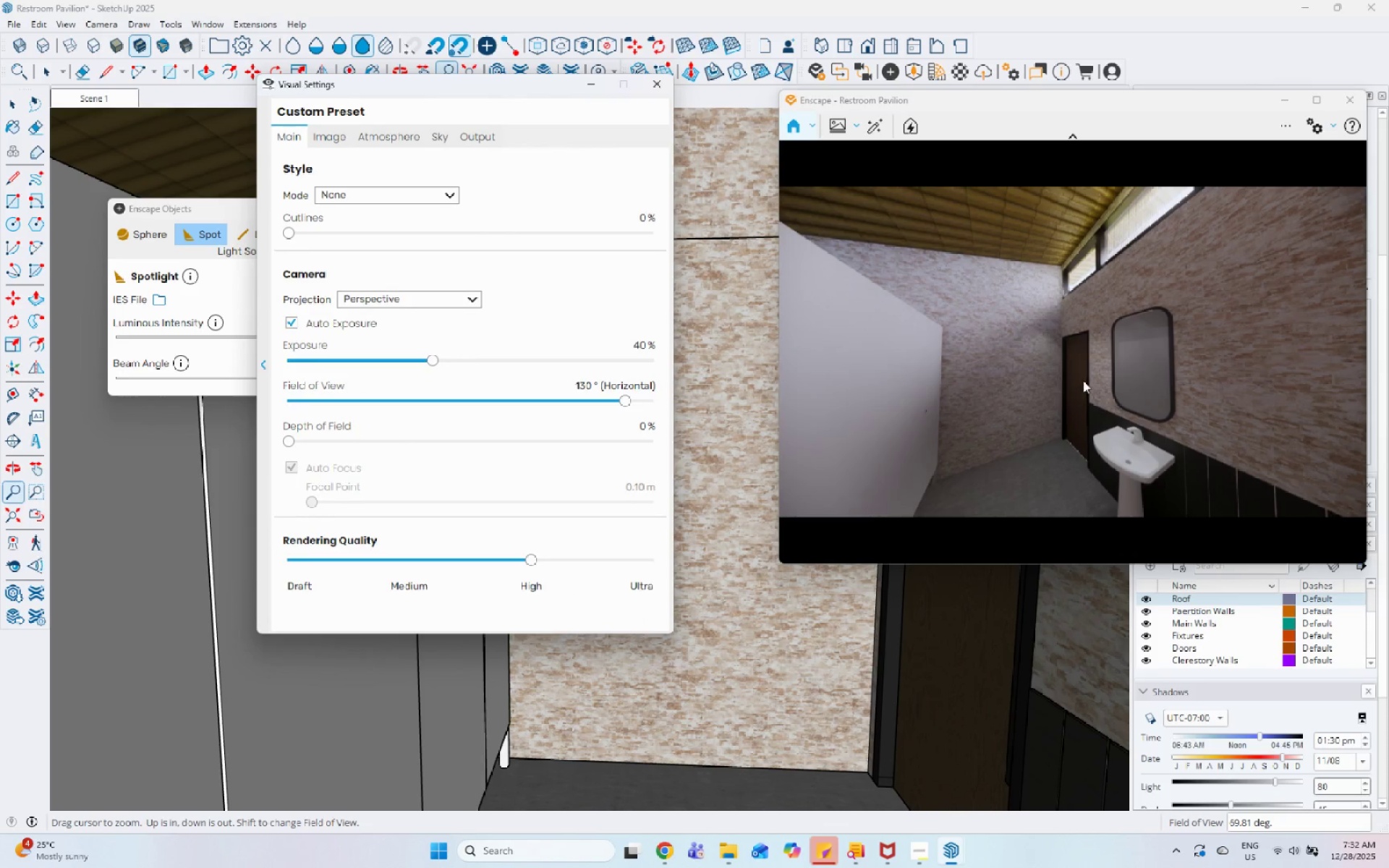 
left_click([1083, 380])
 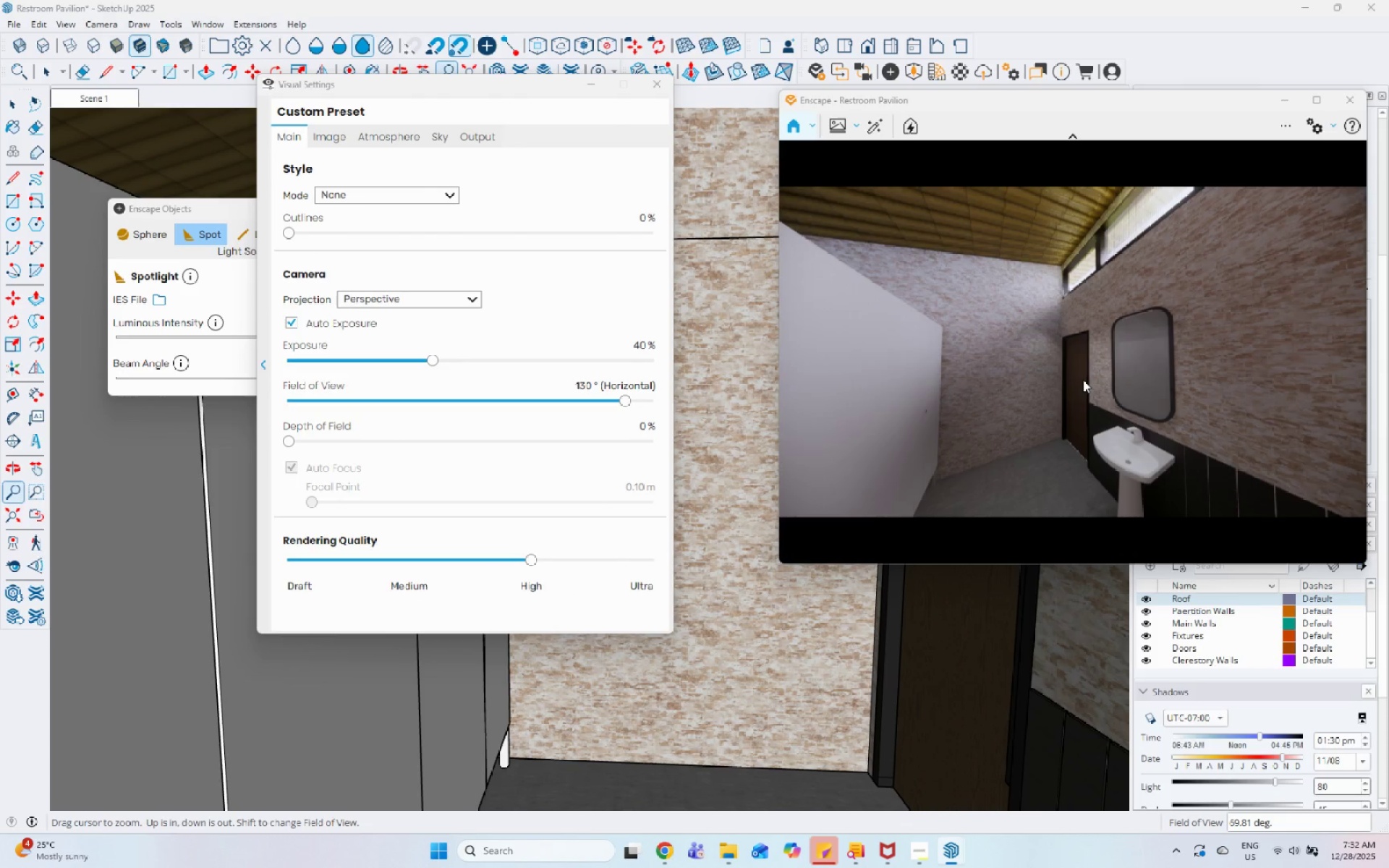 
key(Control+U)
 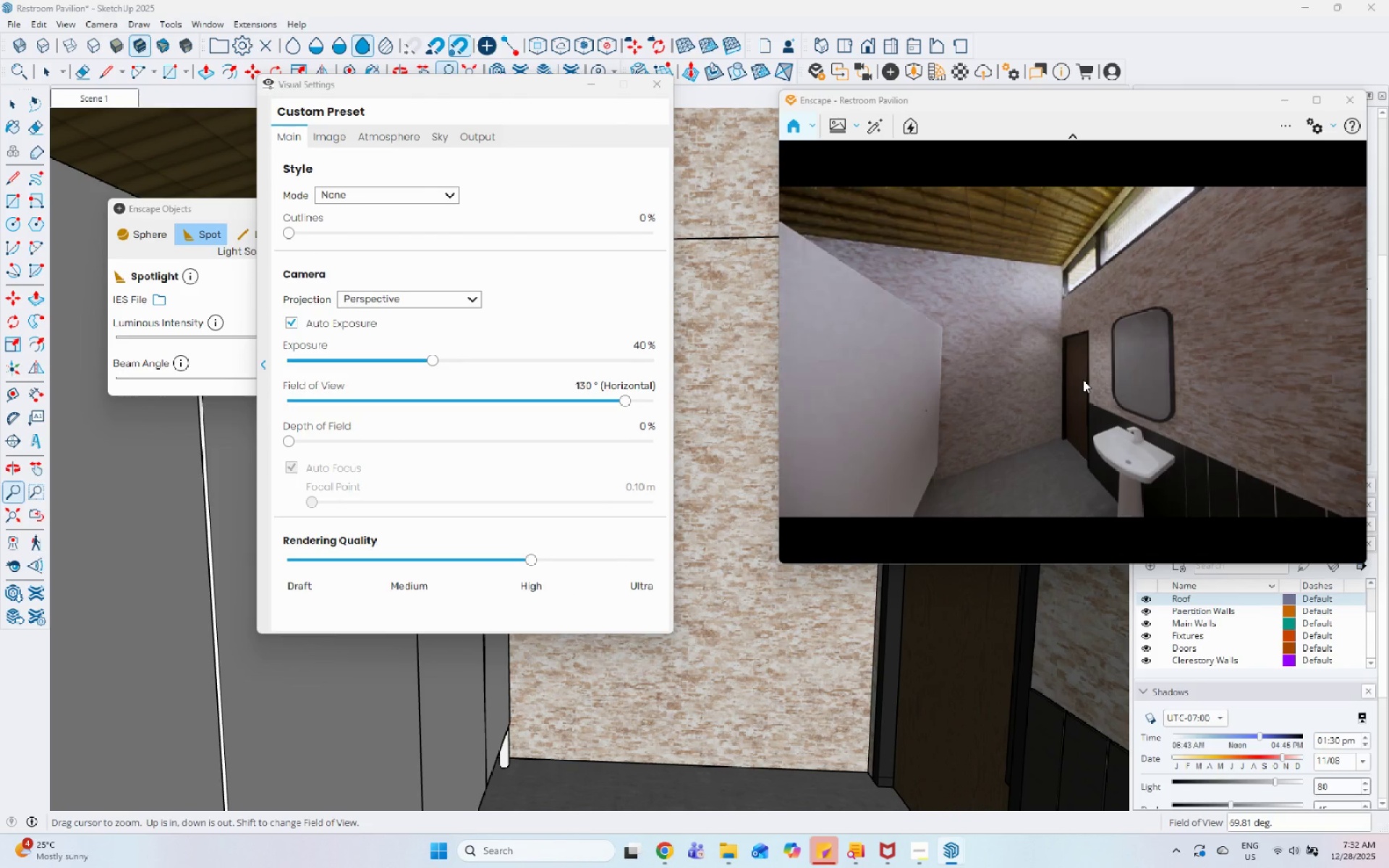 
key(Control+U)
 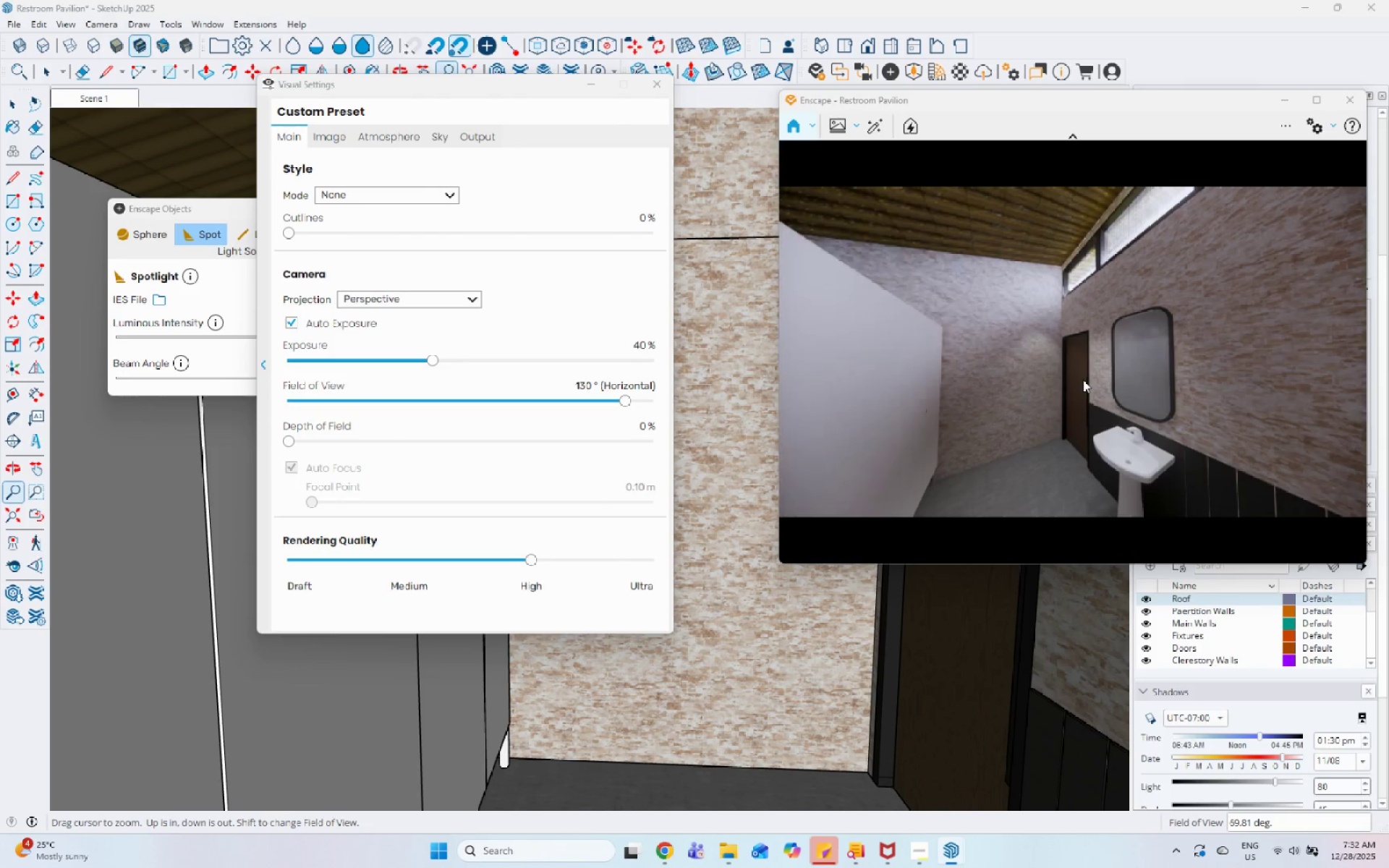 
key(Control+U)
 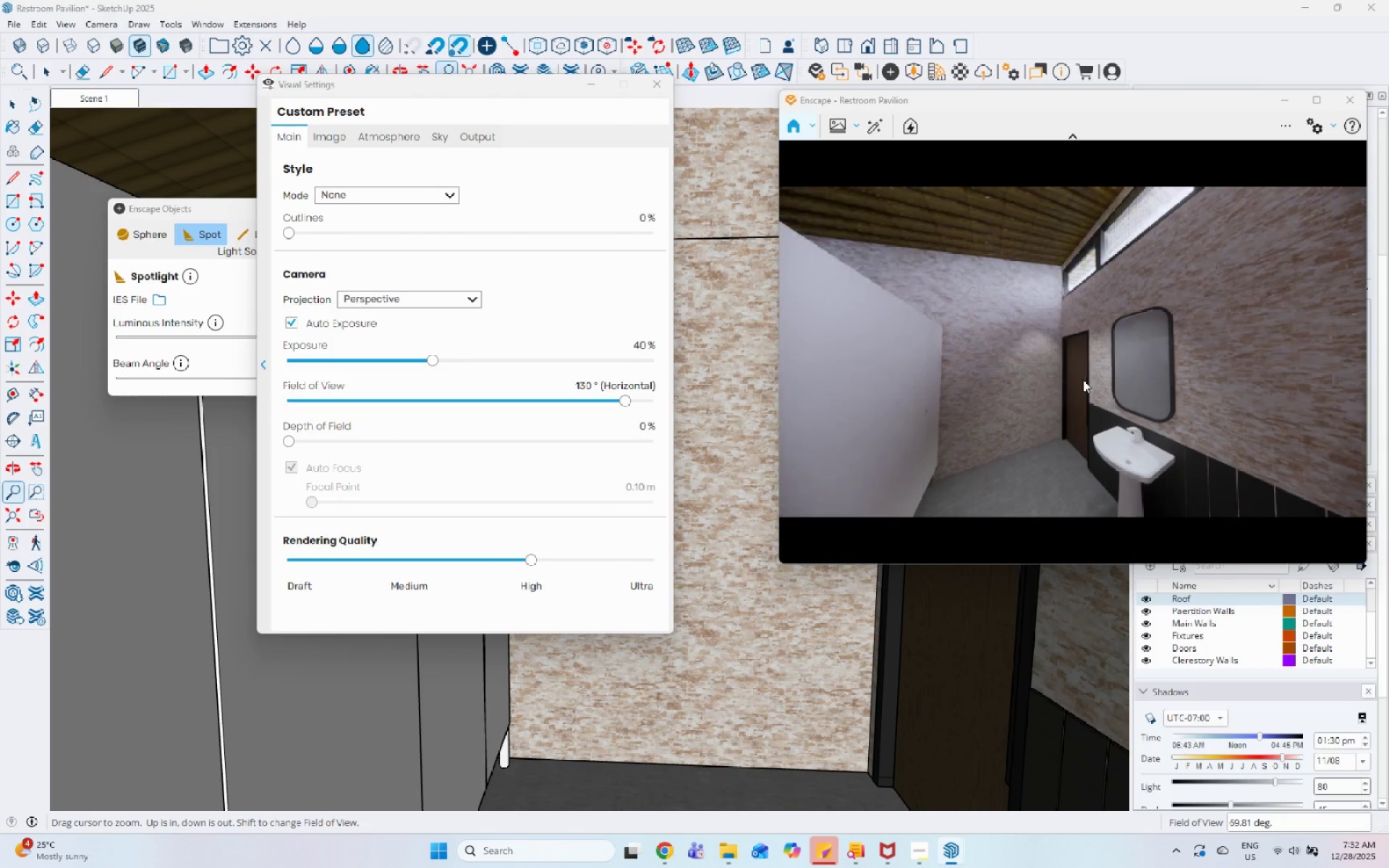 
key(Control+U)
 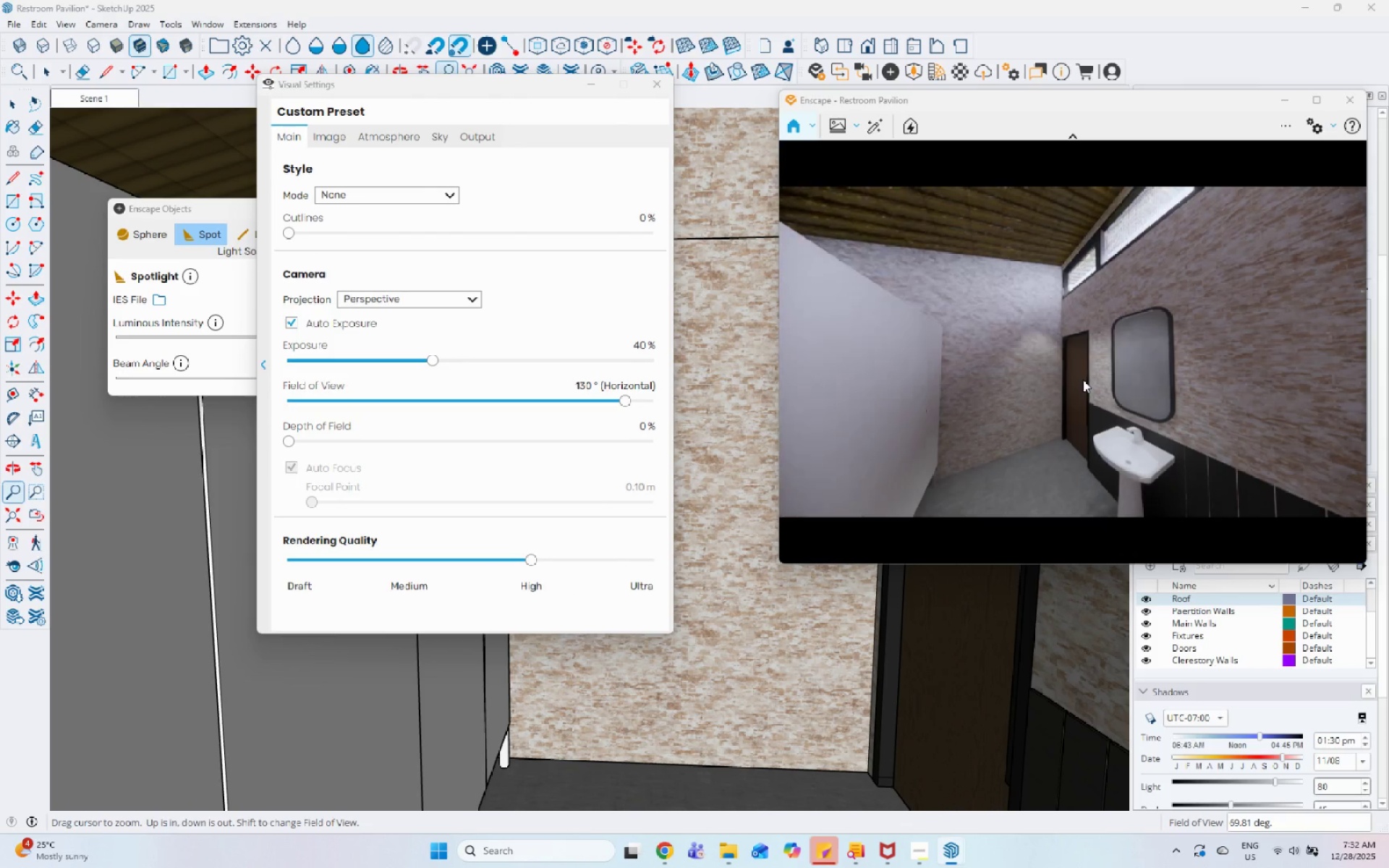 
key(Control+I)
 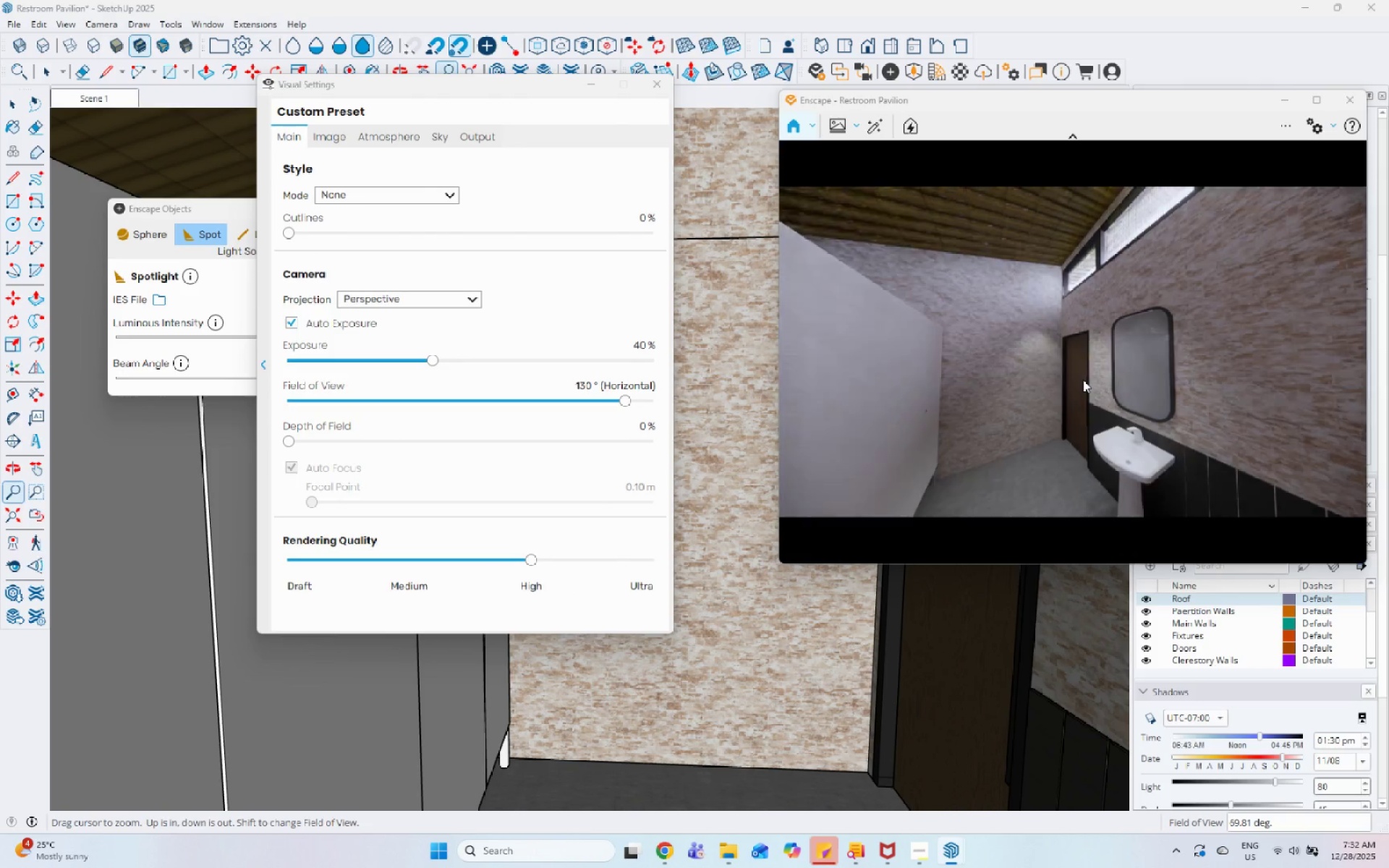 
key(Control+I)
 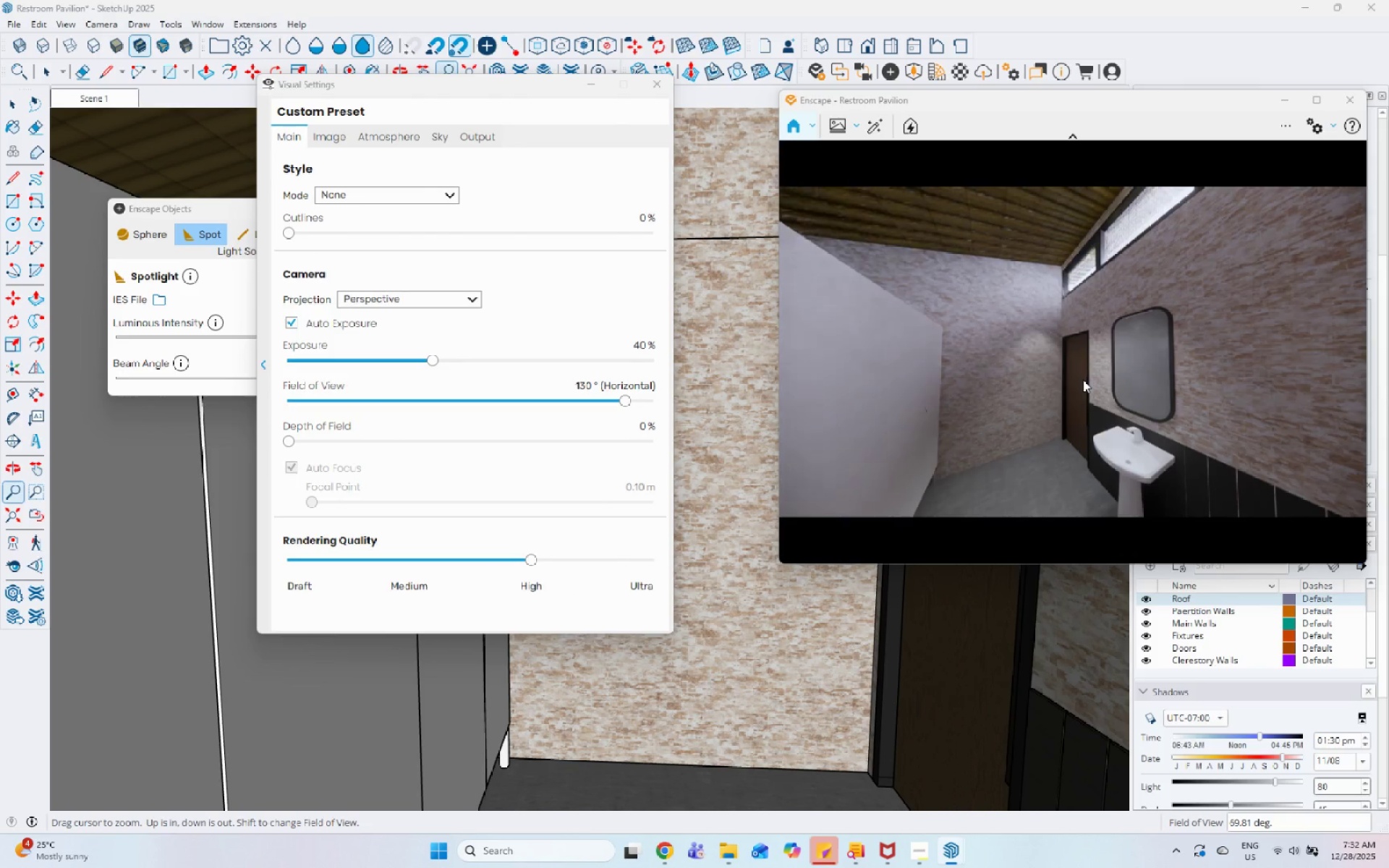 
key(Control+I)
 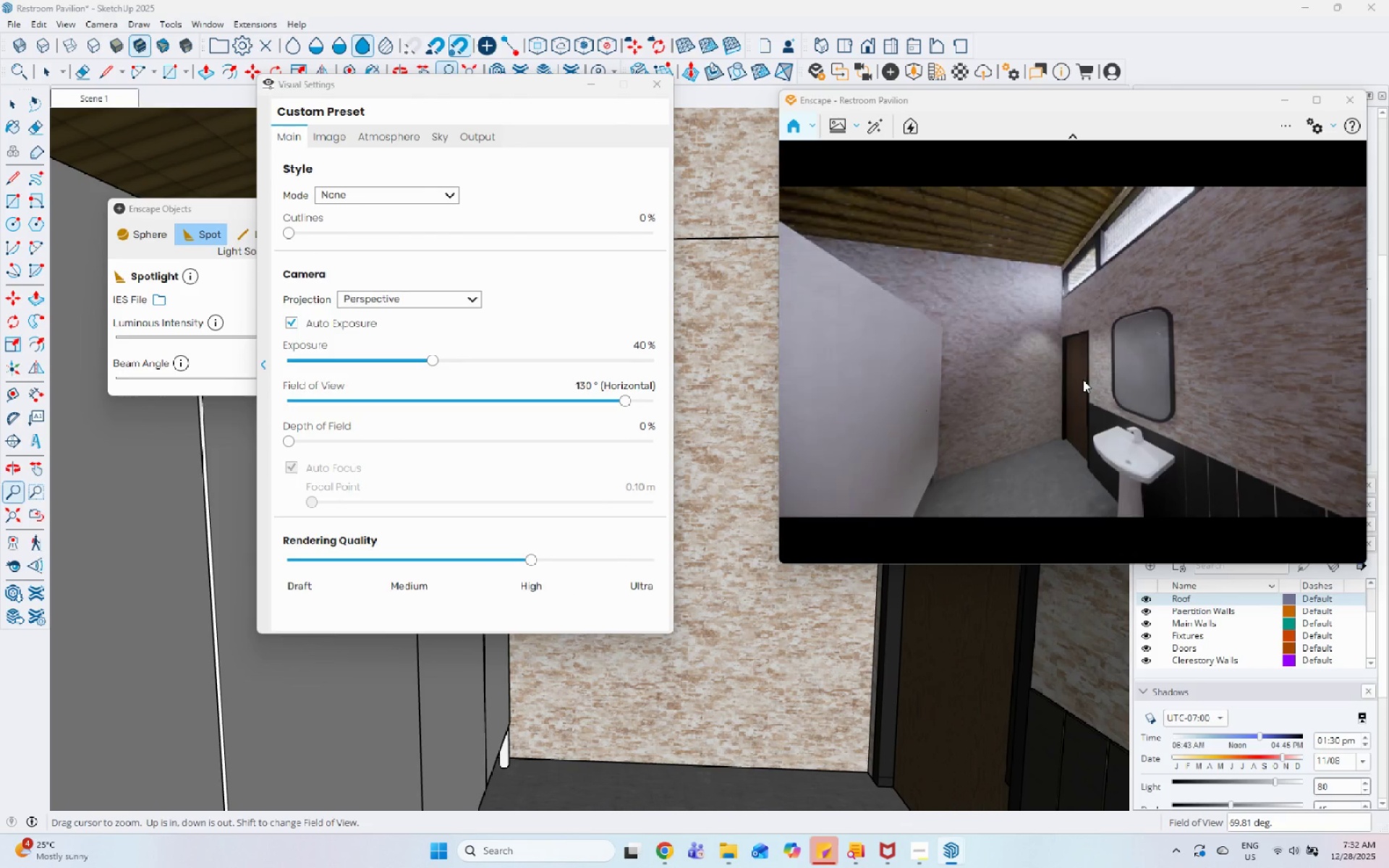 
key(Control+I)
 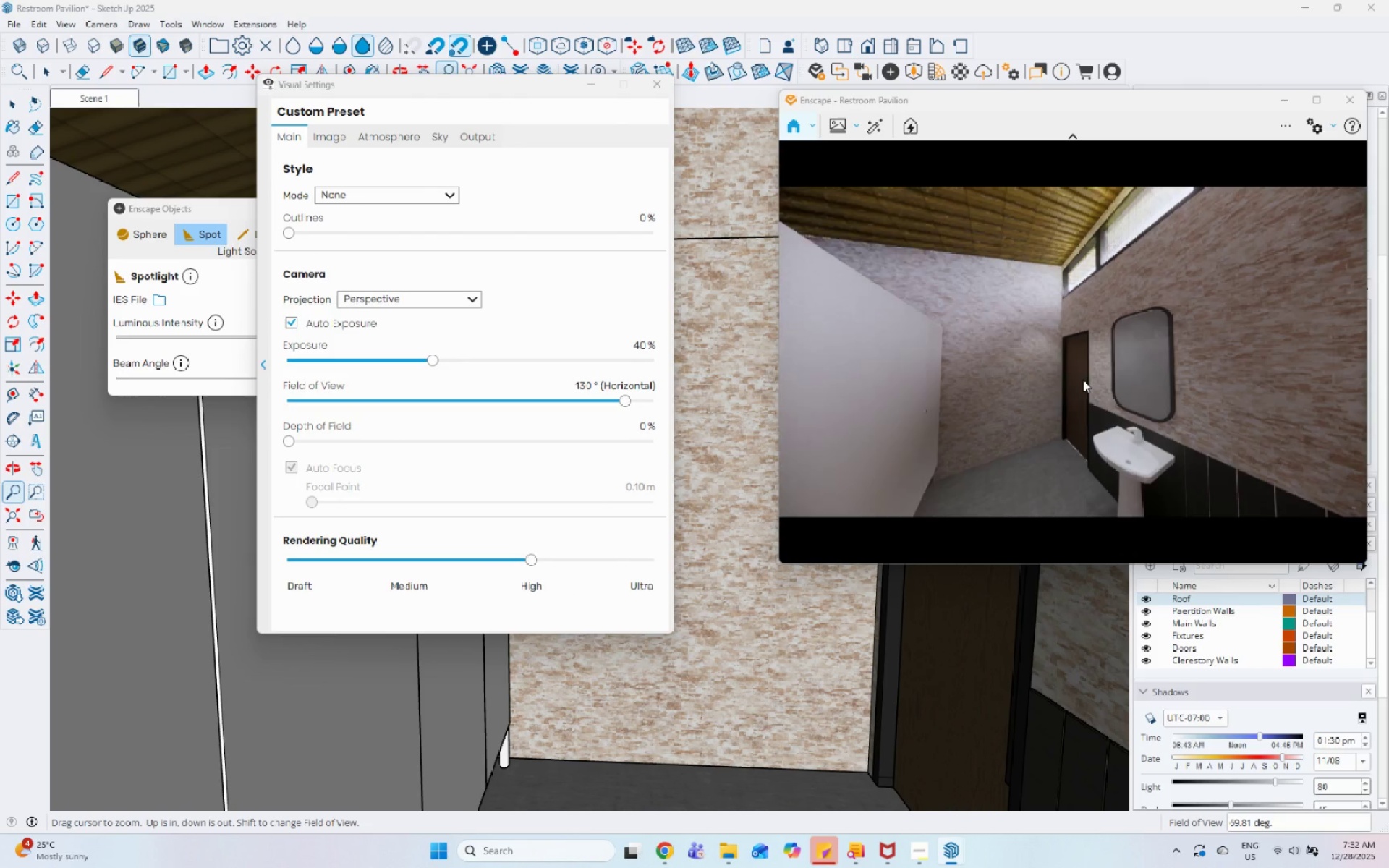 
key(Control+I)
 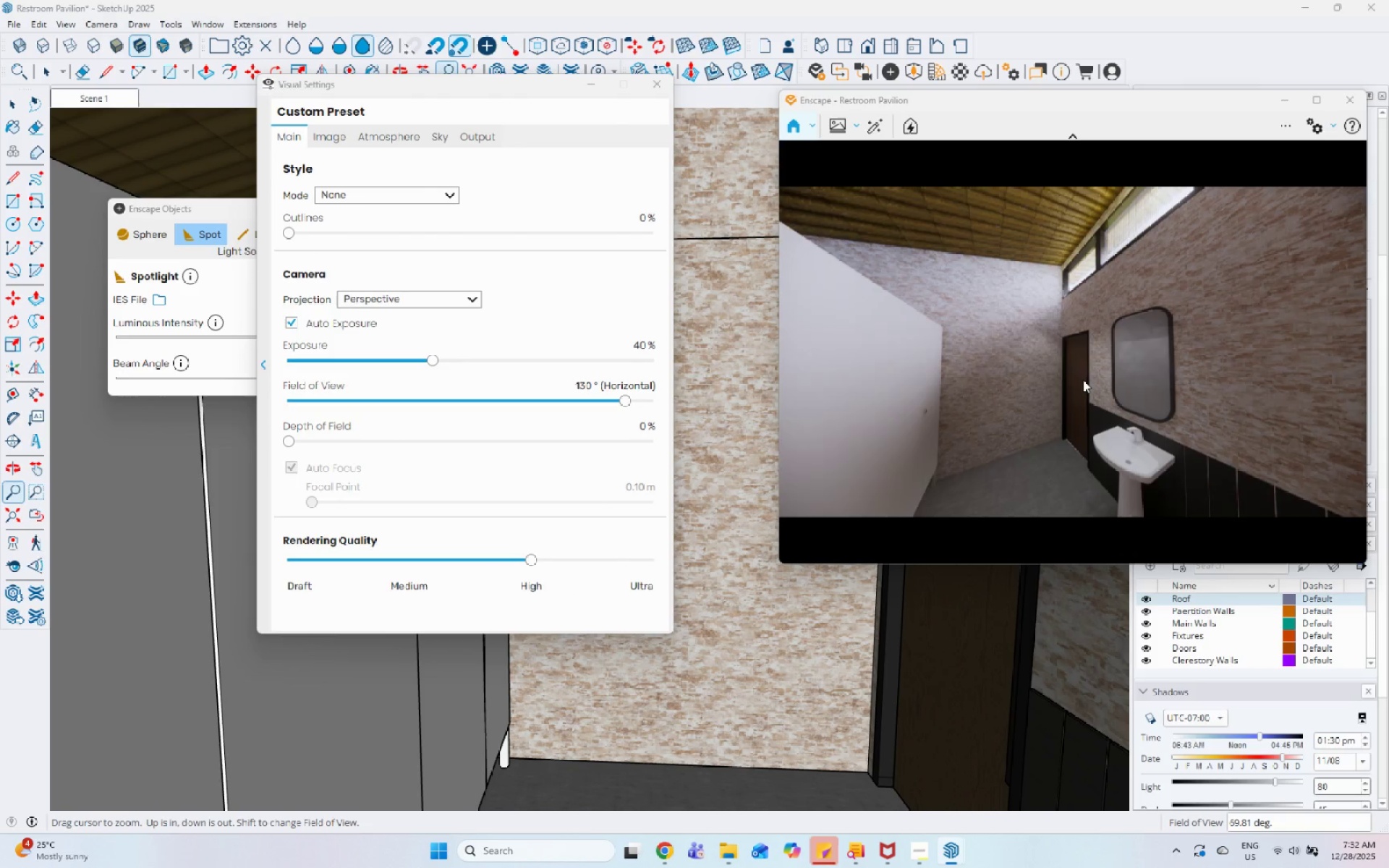 
key(Control+I)
 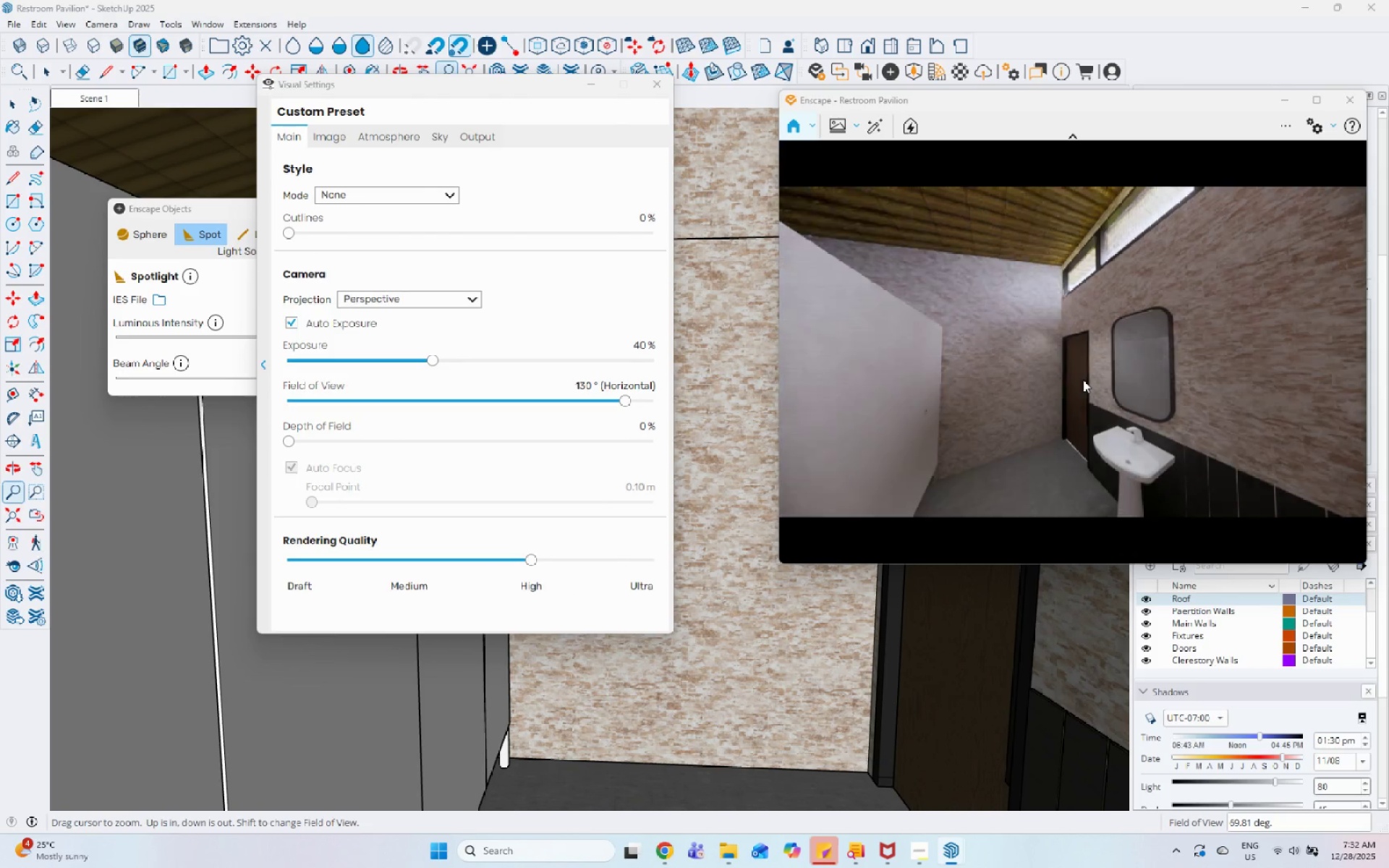 
key(Control+I)
 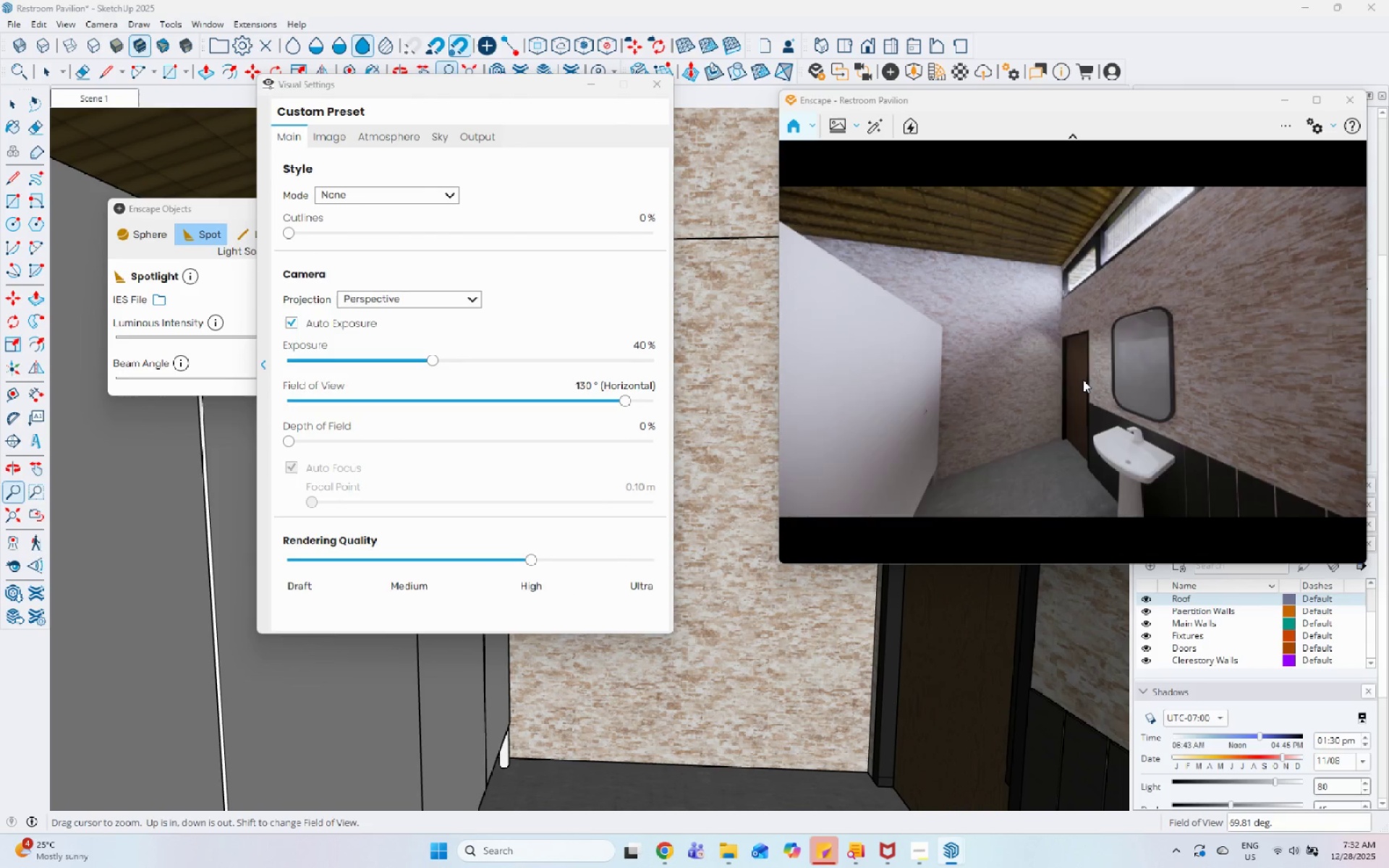 
key(Control+I)
 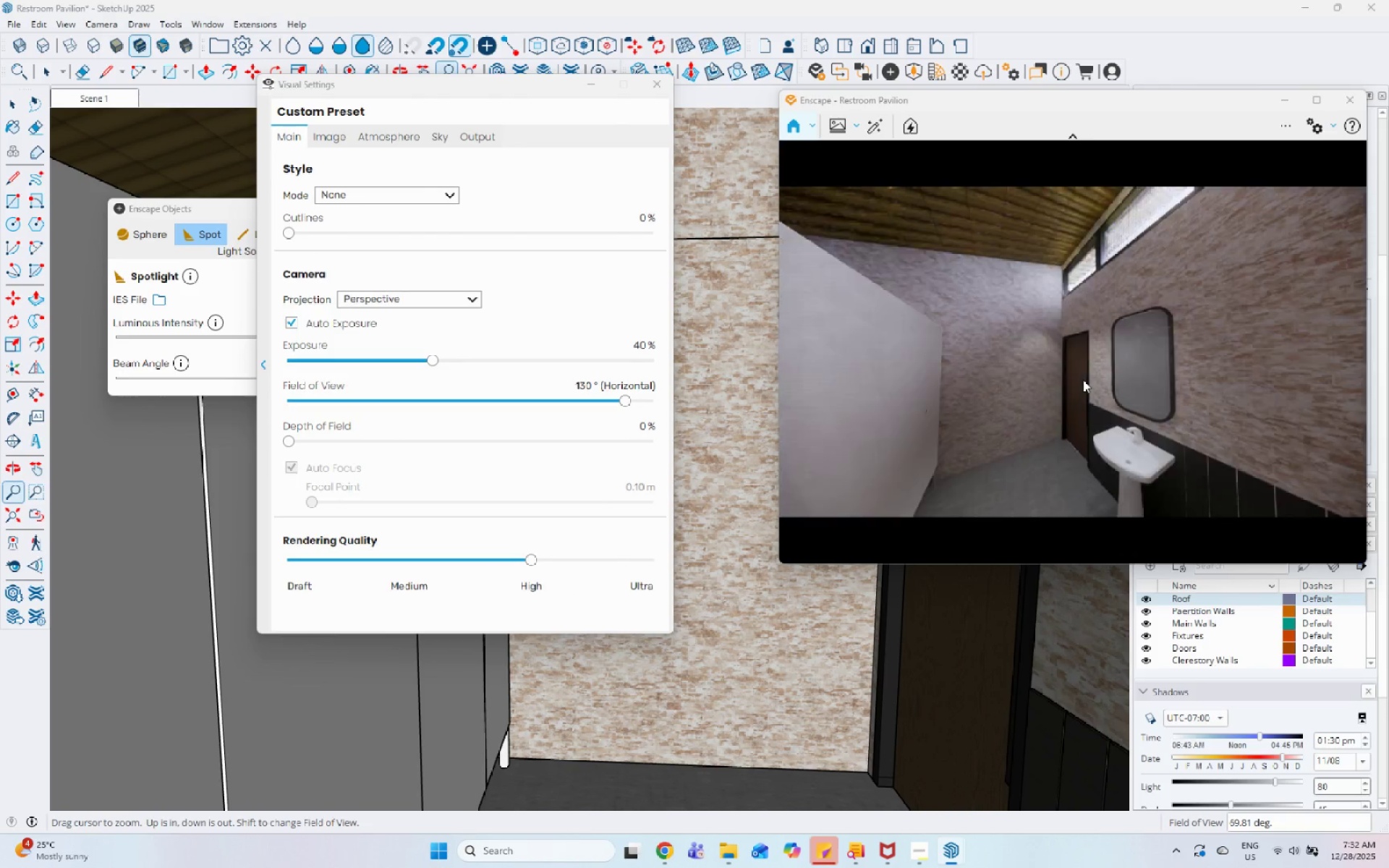 
key(Control+I)
 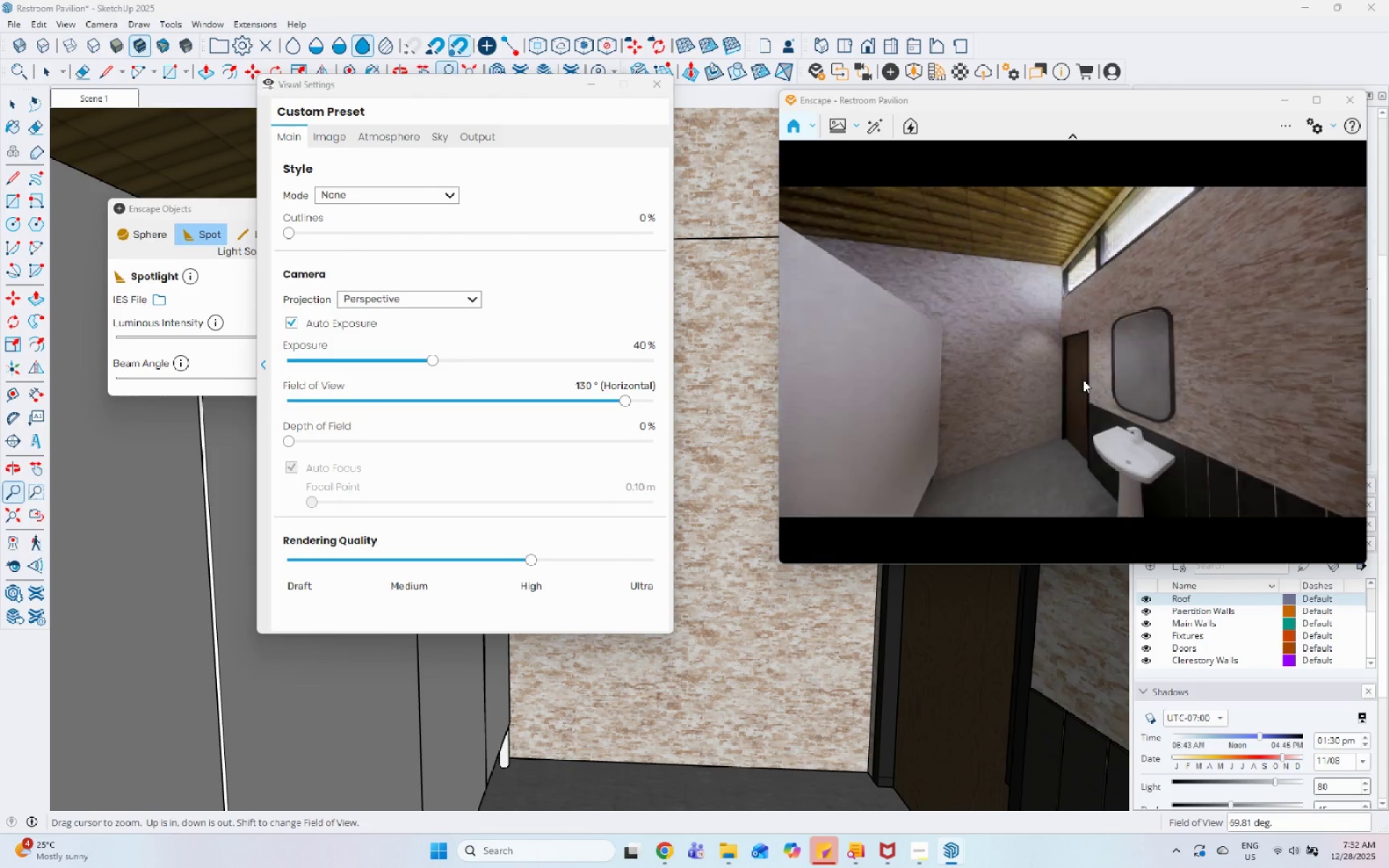 
key(Control+I)
 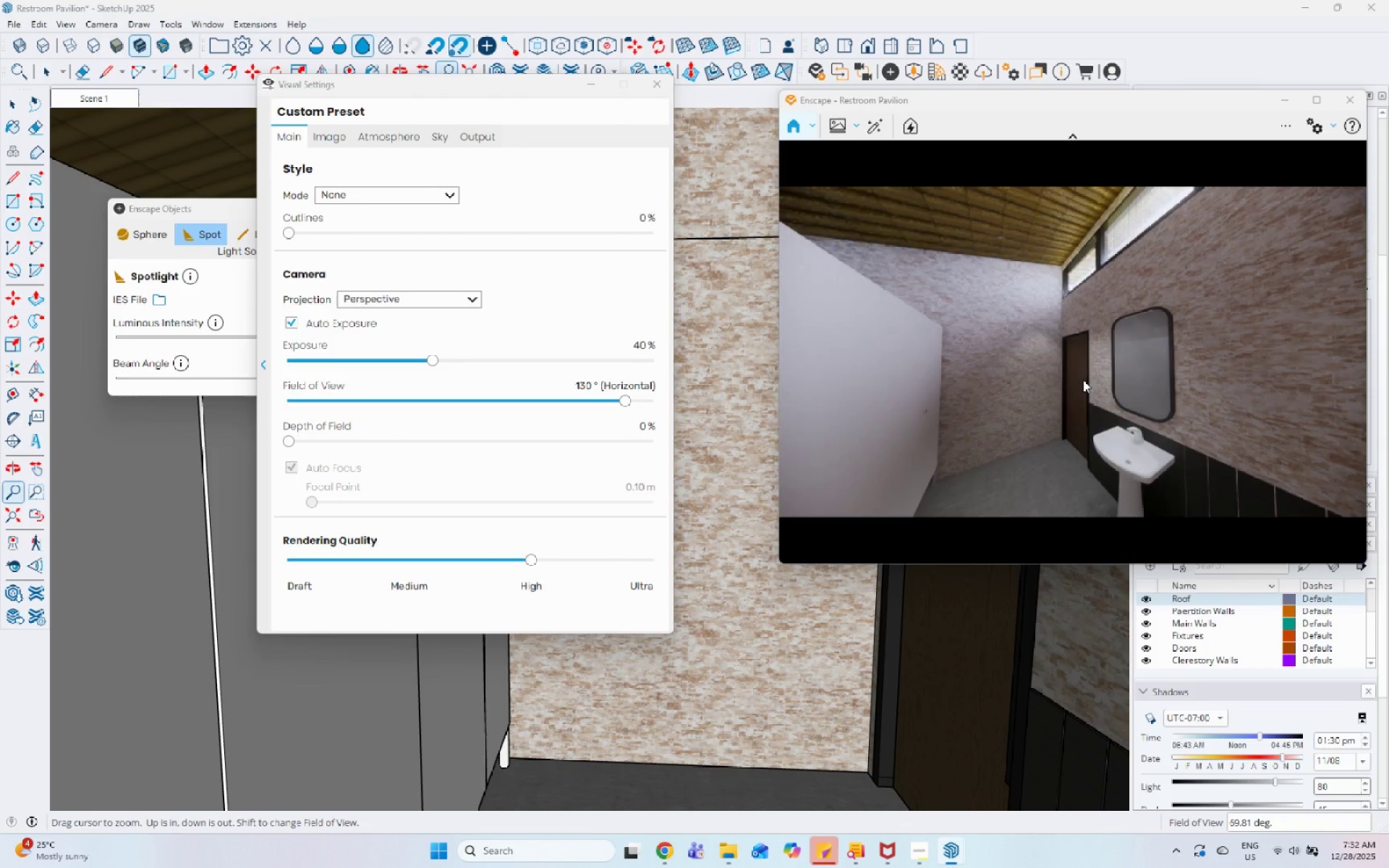 
key(Control+I)
 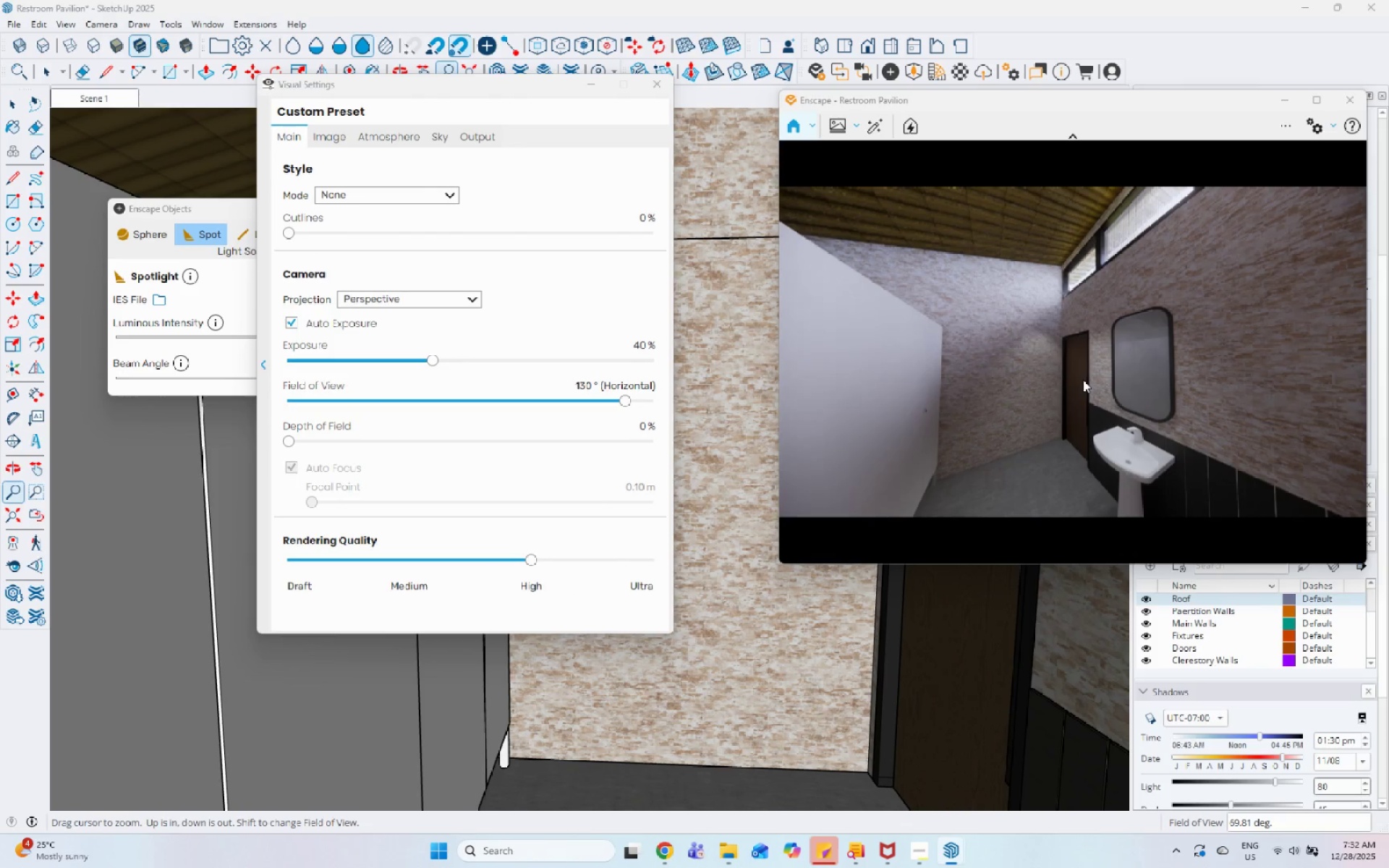 
key(Control+I)
 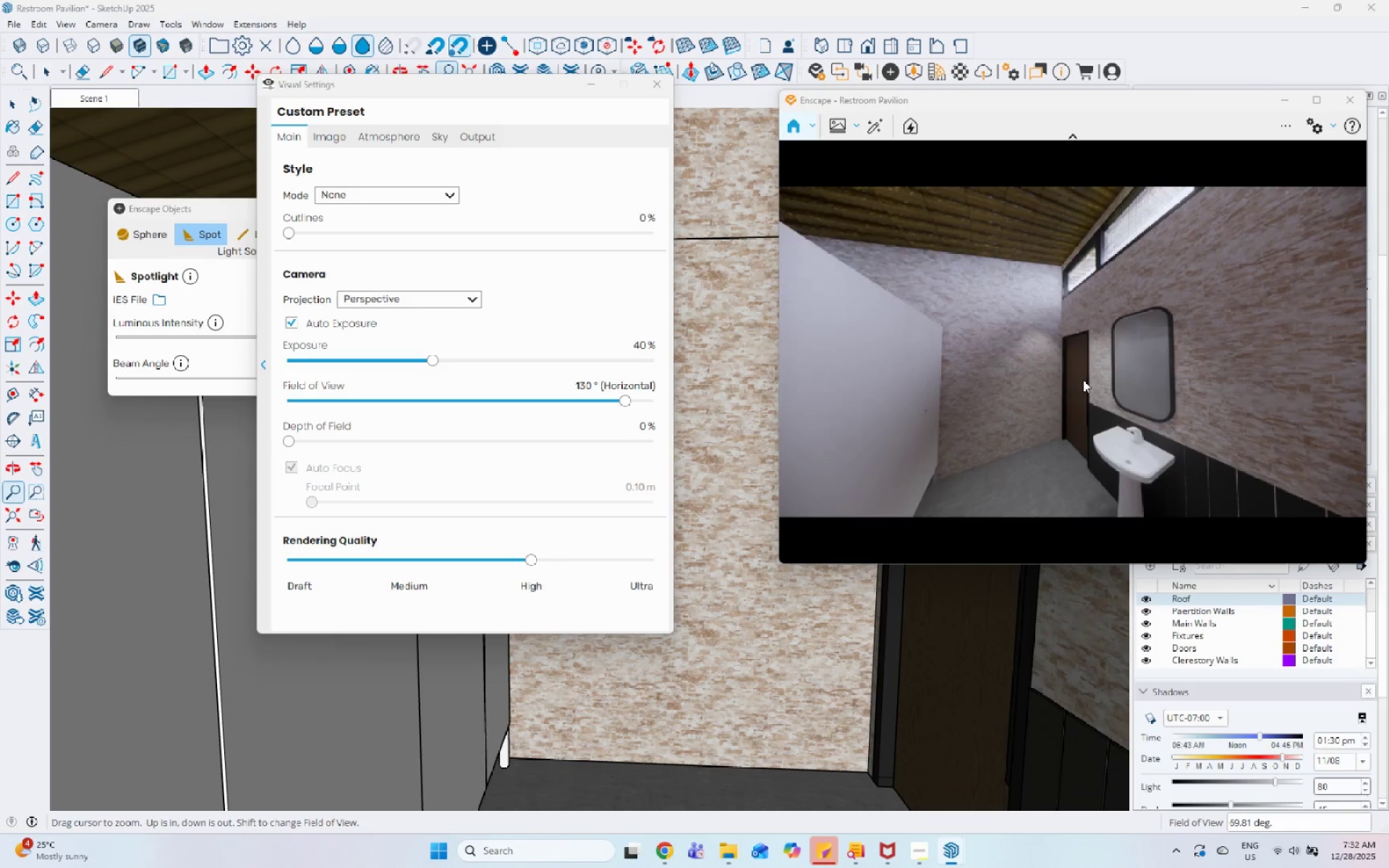 
key(Control+I)
 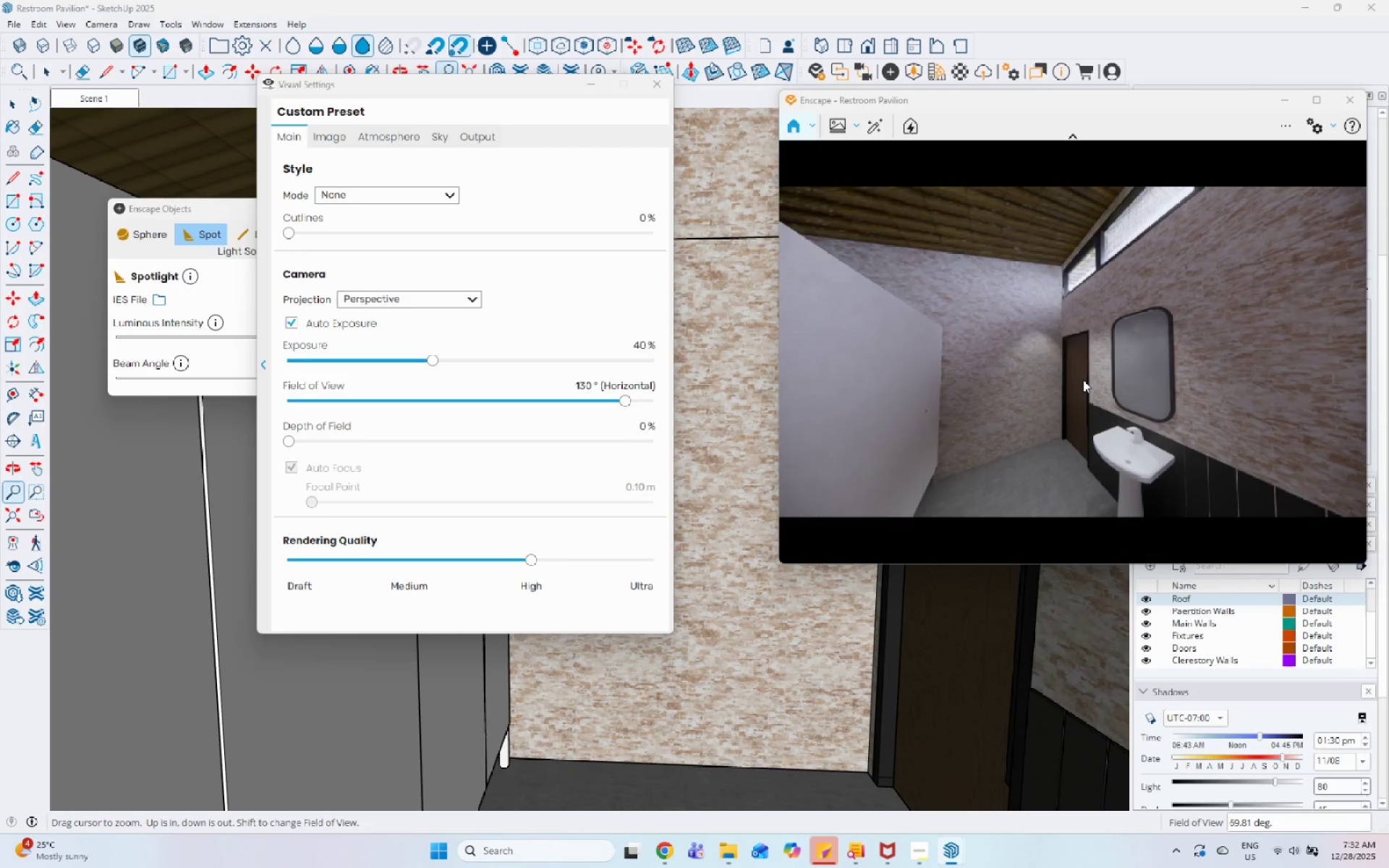 
key(Control+I)
 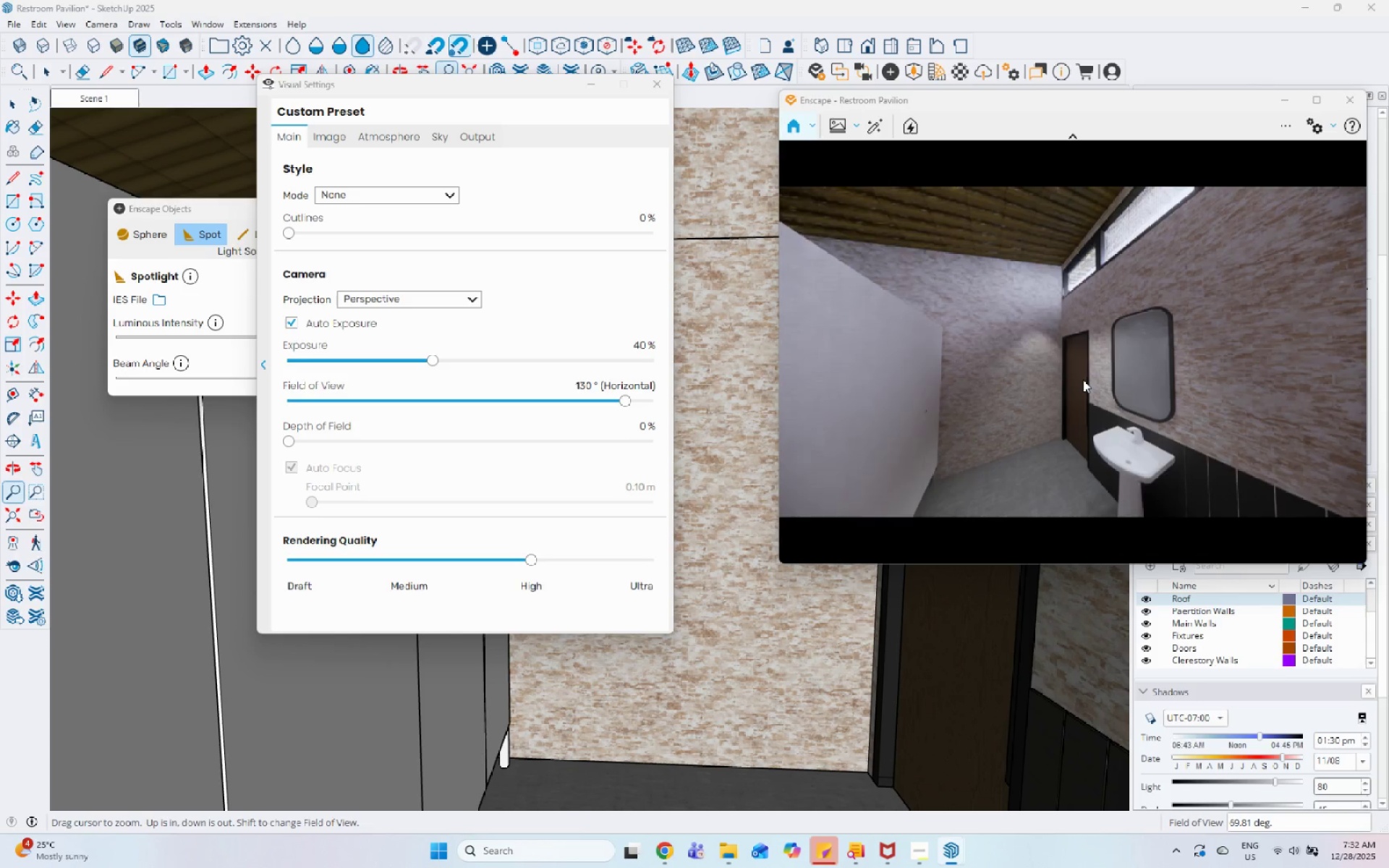 
key(Control+I)
 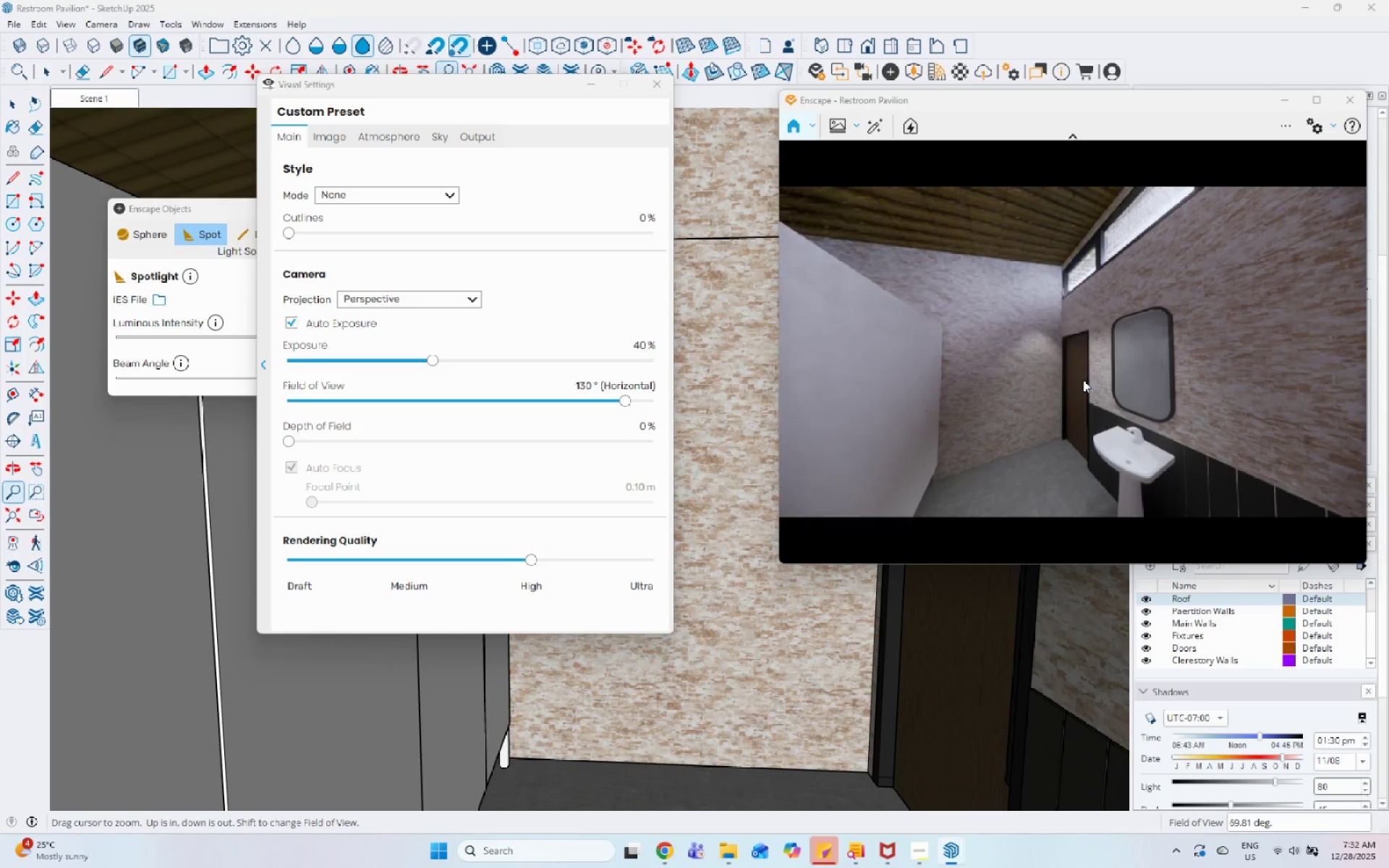 
key(Control+I)
 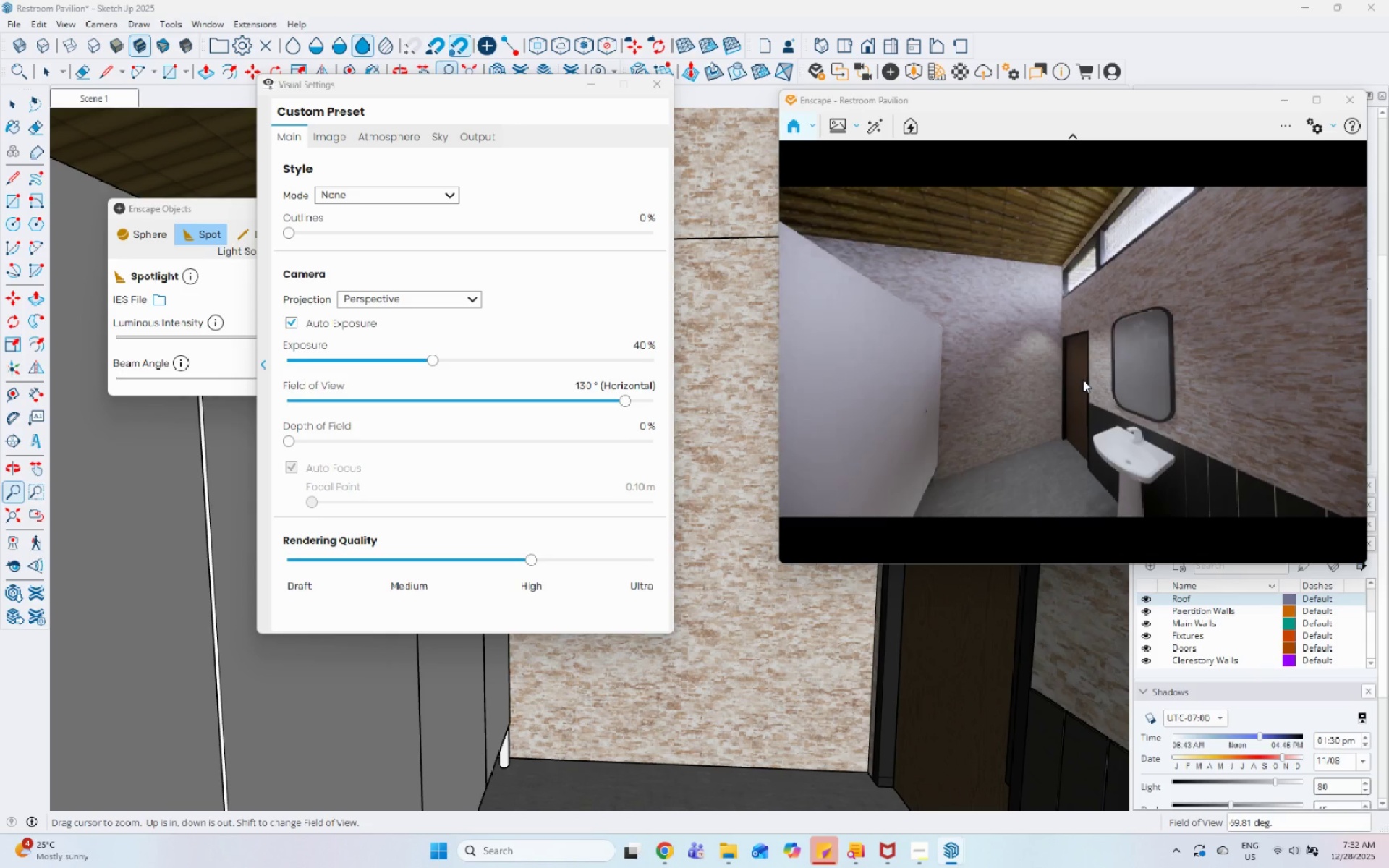 
key(Control+I)
 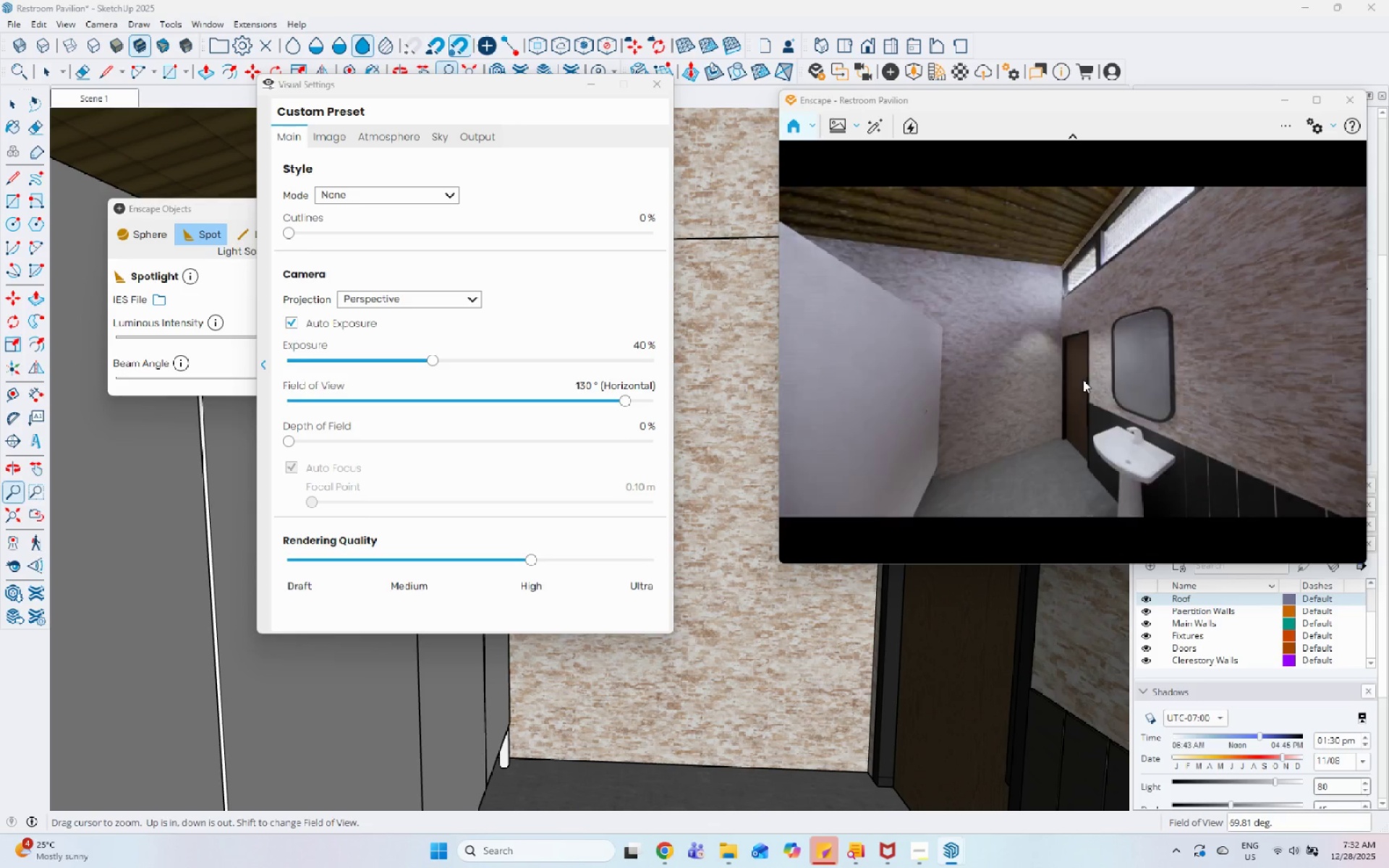 
key(Control+I)
 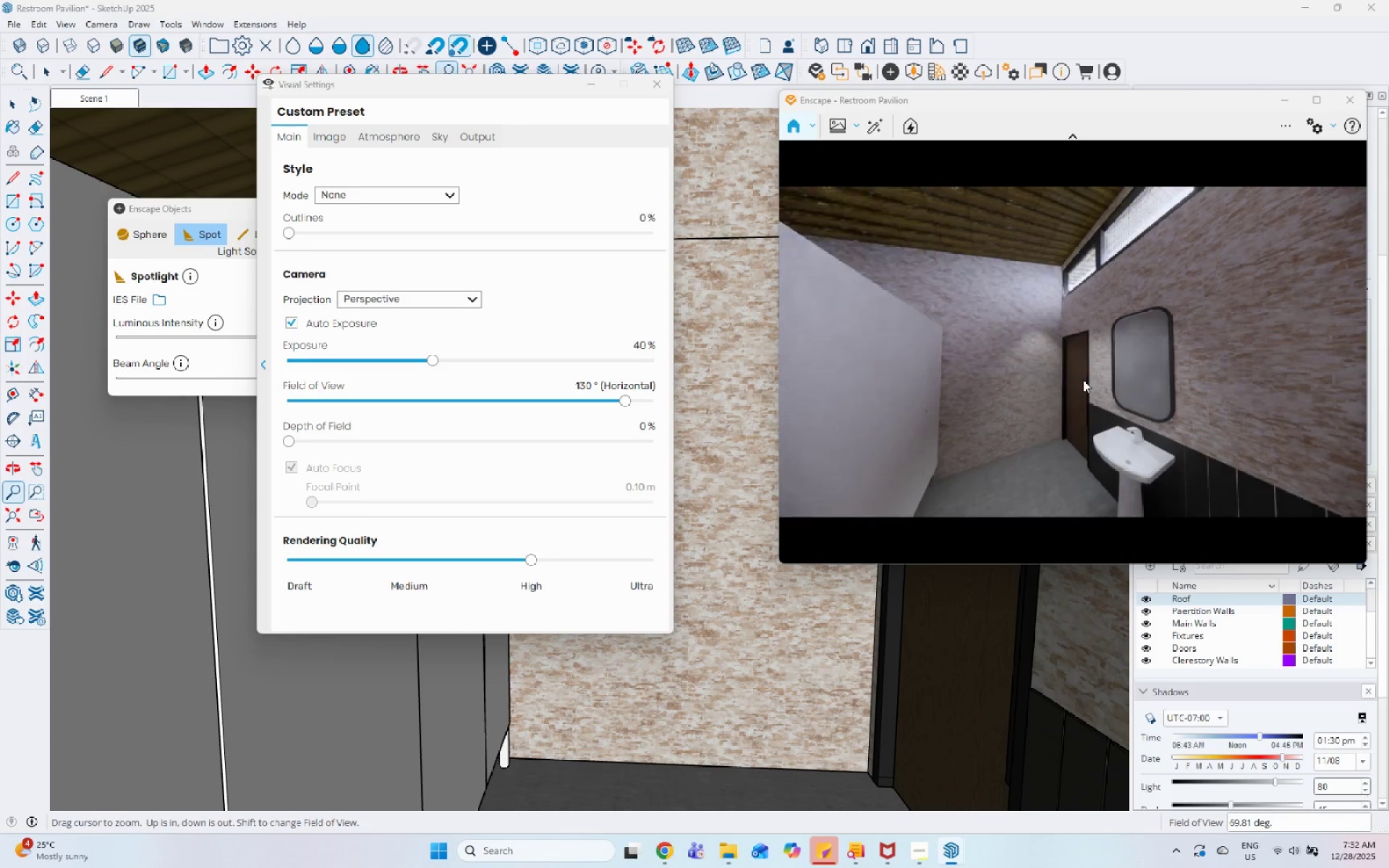 
key(Control+I)
 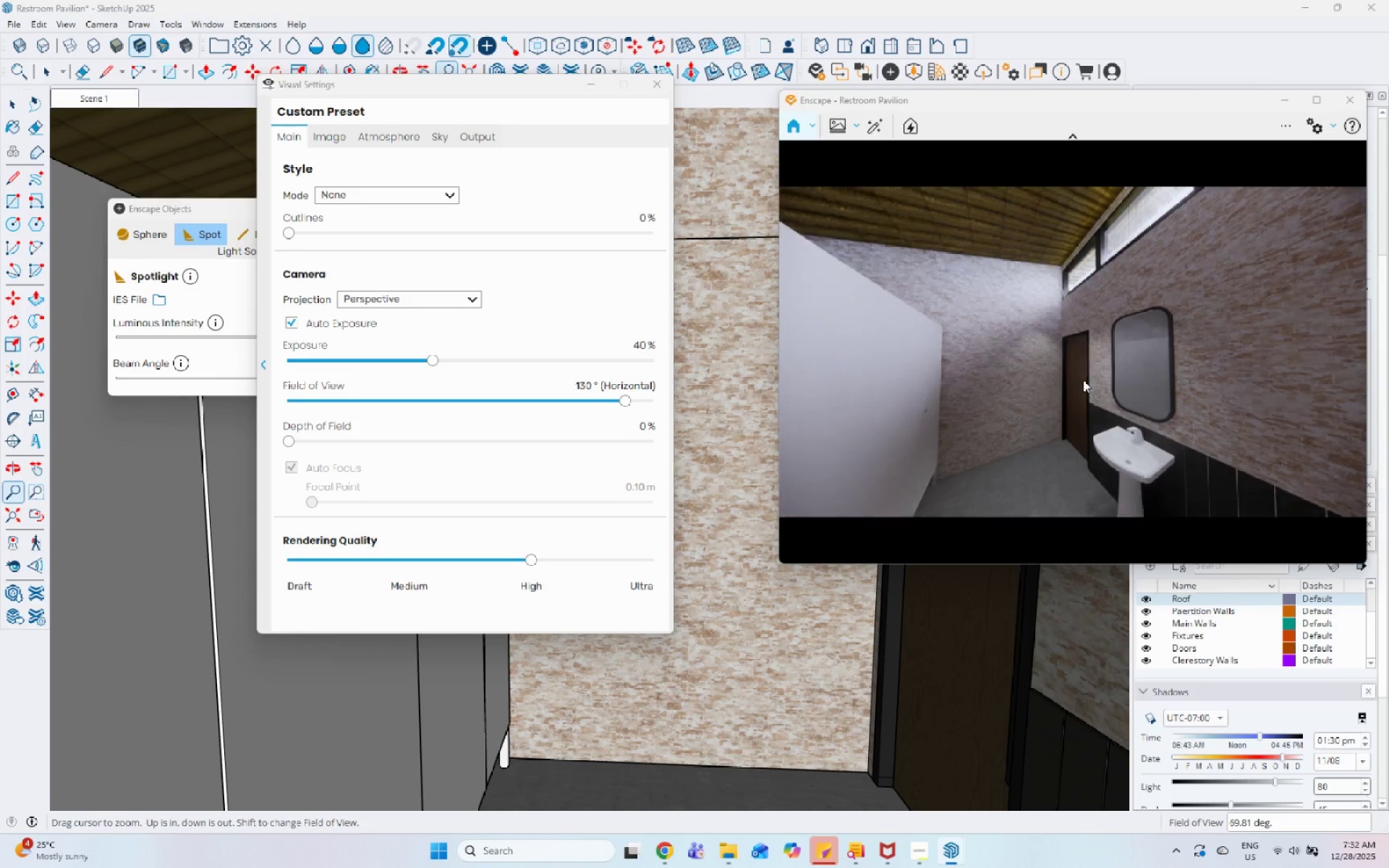 
hold_key(key=ShiftLeft, duration=1.33)
left_click_drag(start_coordinate=[1083, 380], to_coordinate=[1068, 346])
 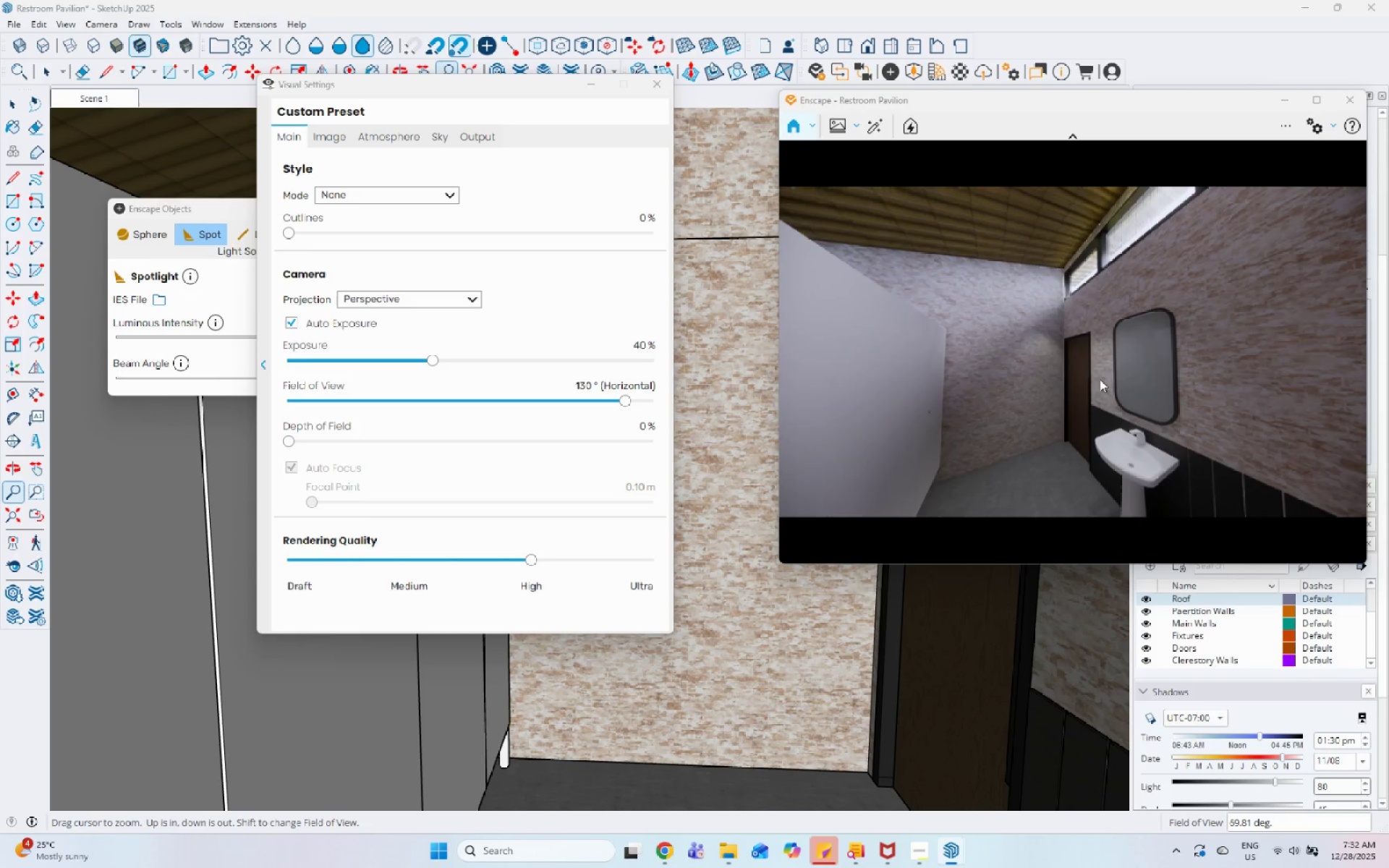 
hold_key(key=ControlLeft, duration=1.27)
 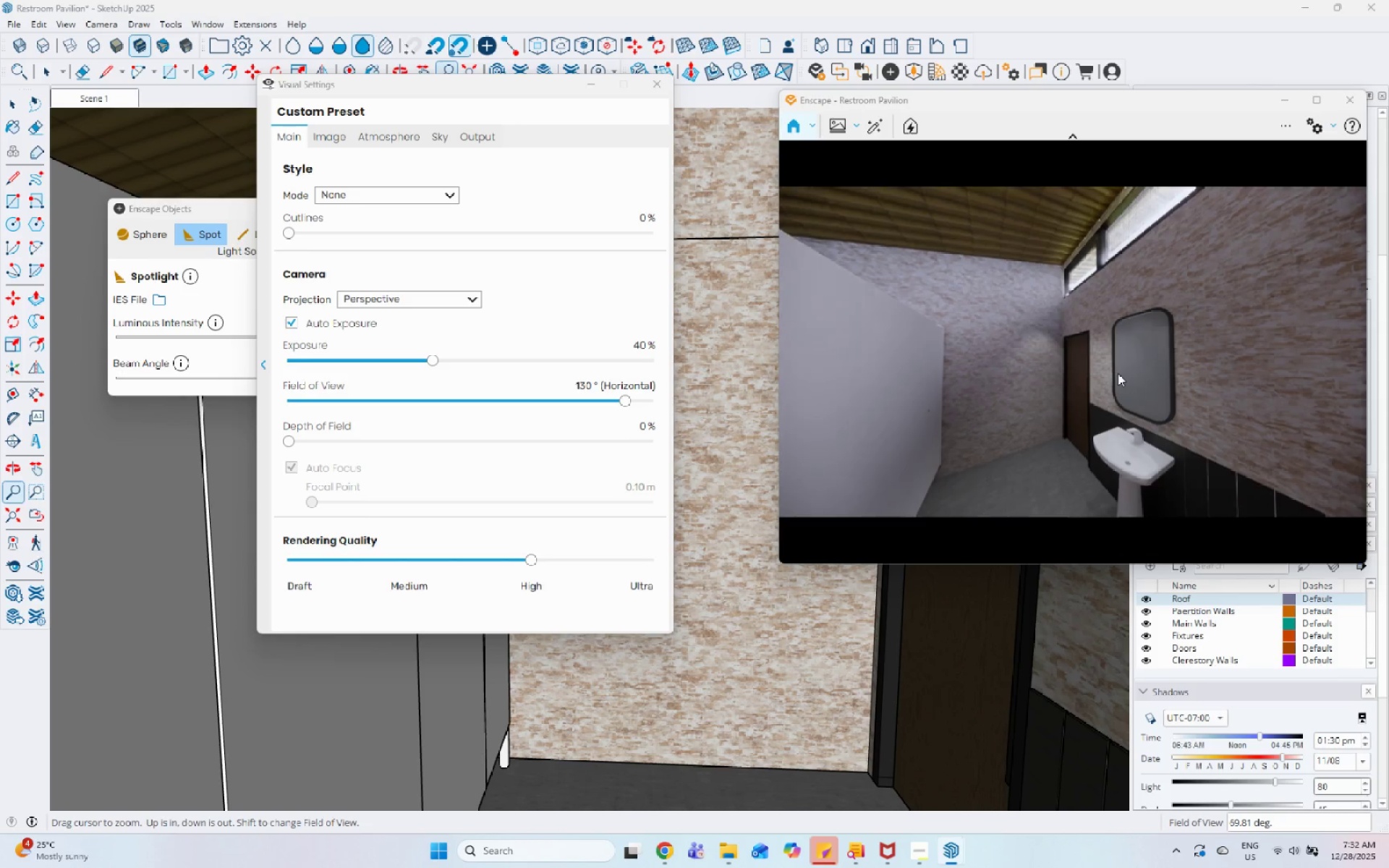 
hold_key(key=ShiftLeft, duration=1.14)
left_click_drag(start_coordinate=[1118, 373], to_coordinate=[1090, 349])
 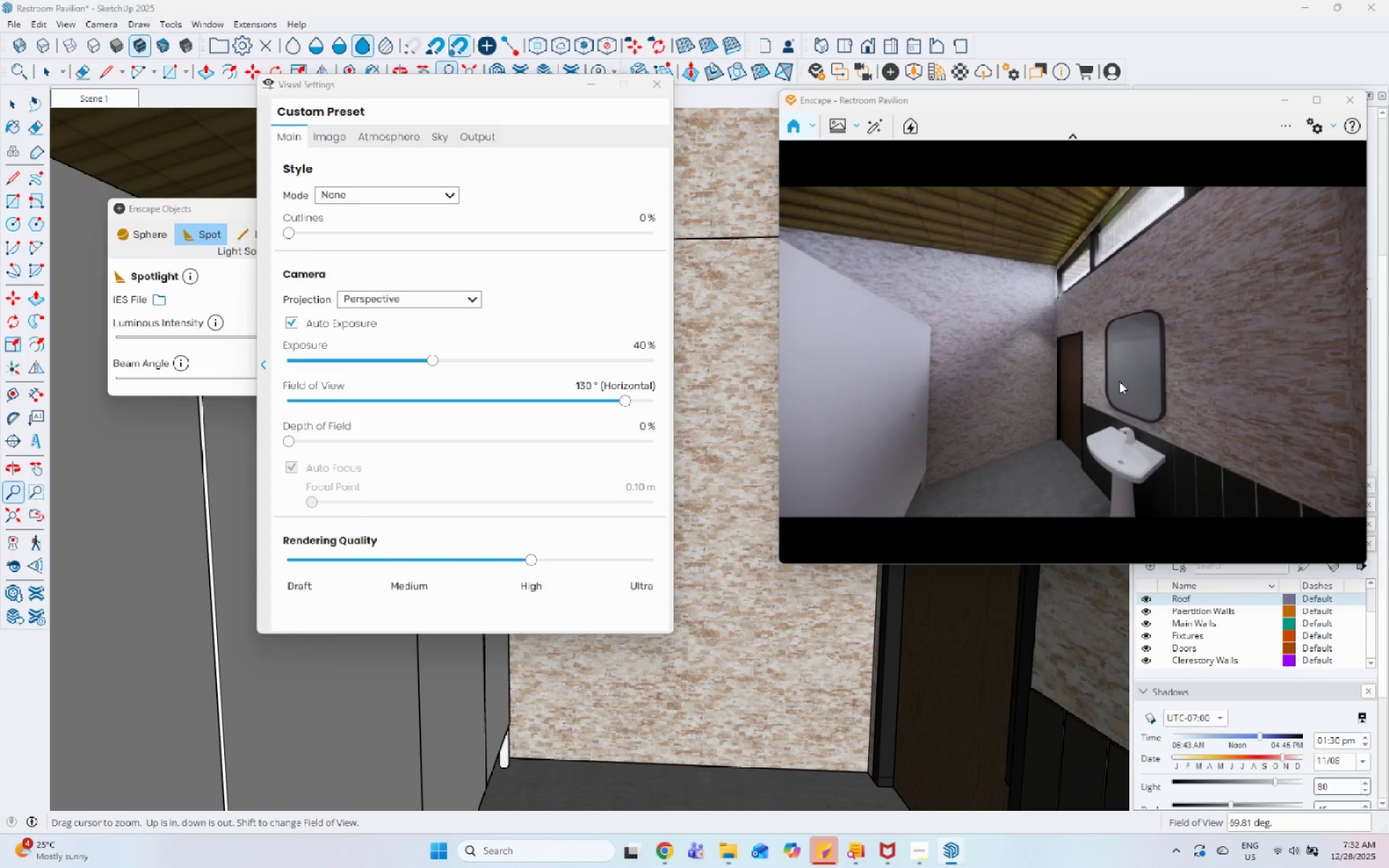 
hold_key(key=ShiftLeft, duration=1.5)
 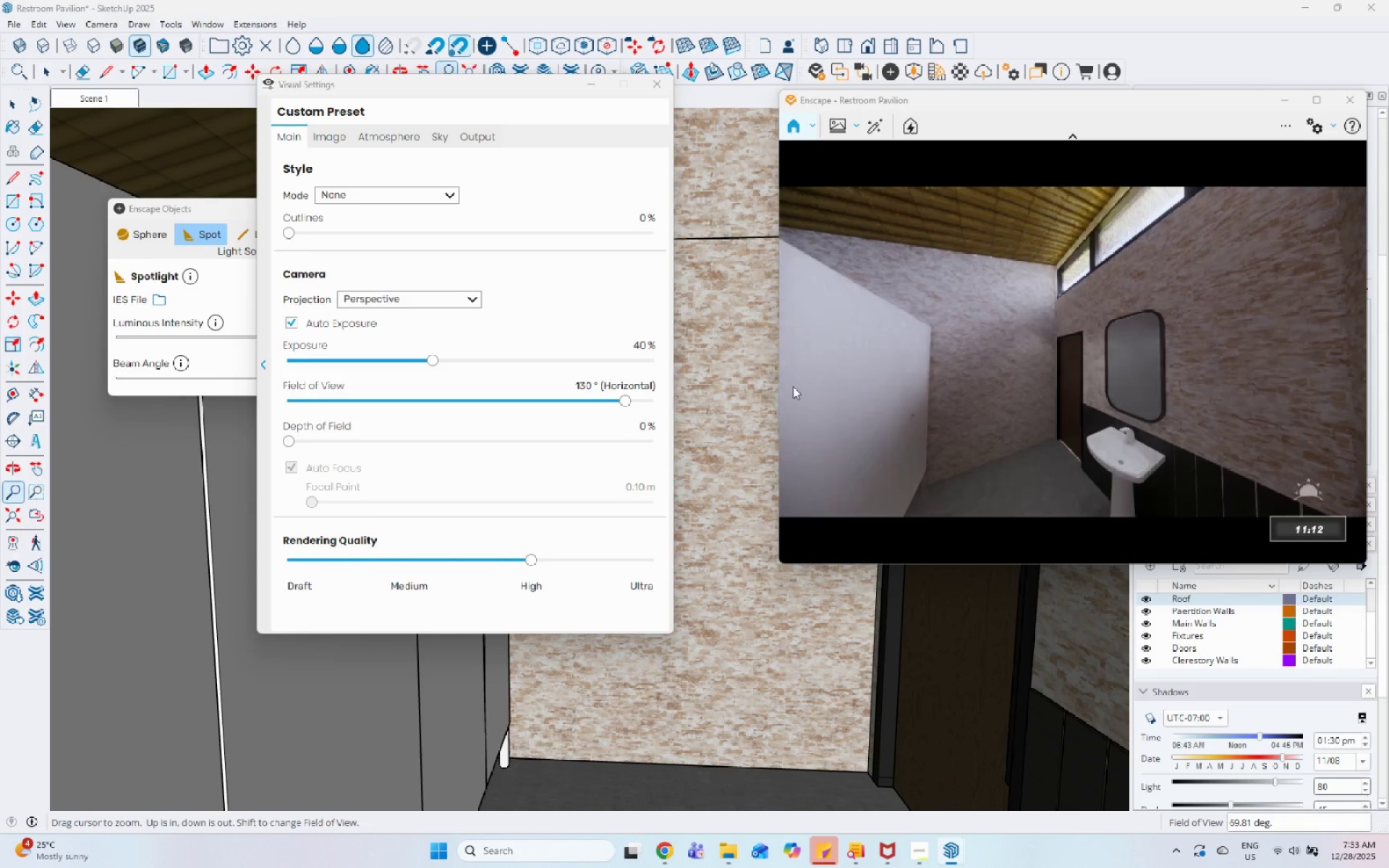 
hold_key(key=ShiftLeft, duration=1.51)
 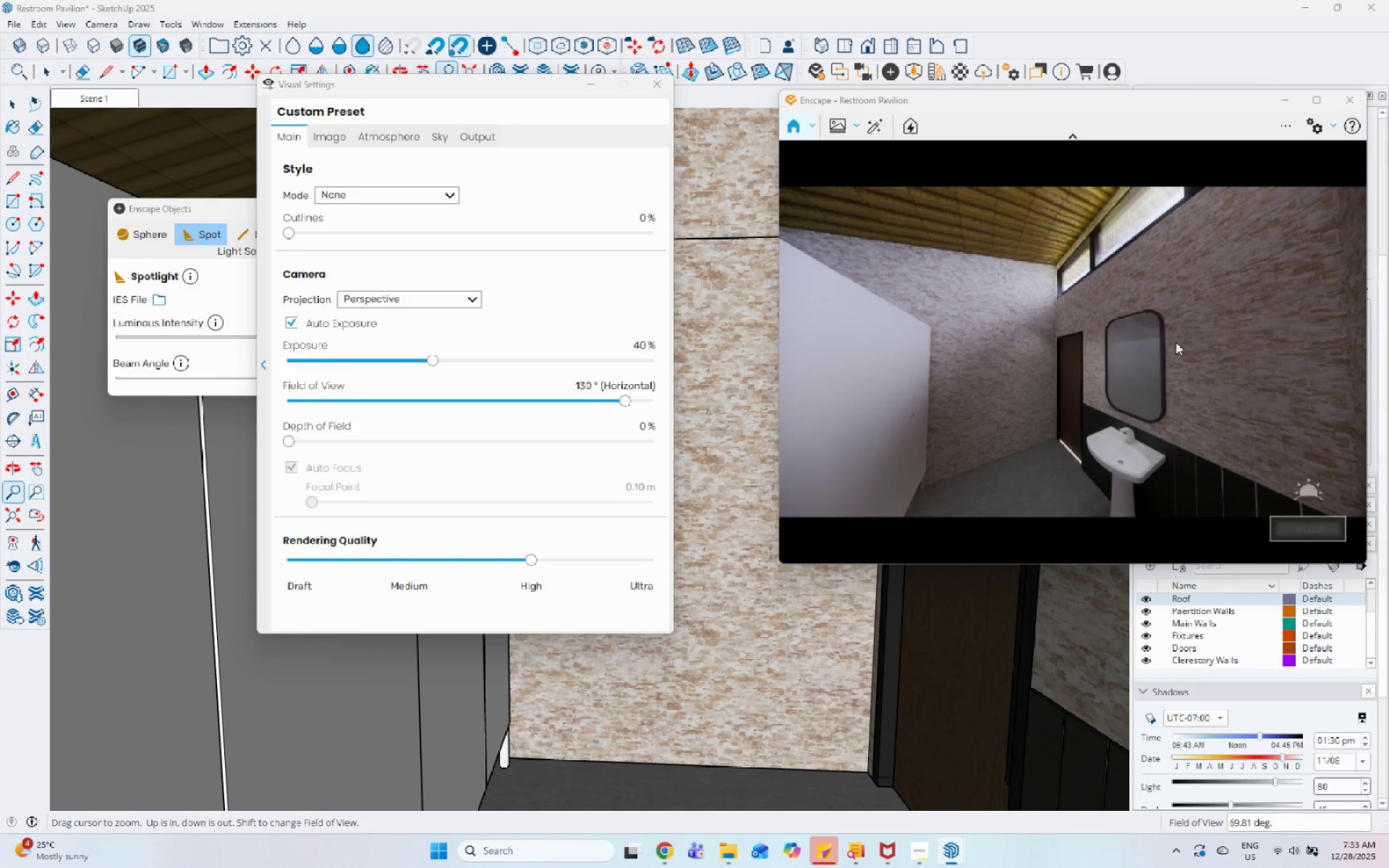 
hold_key(key=ShiftLeft, duration=0.33)
 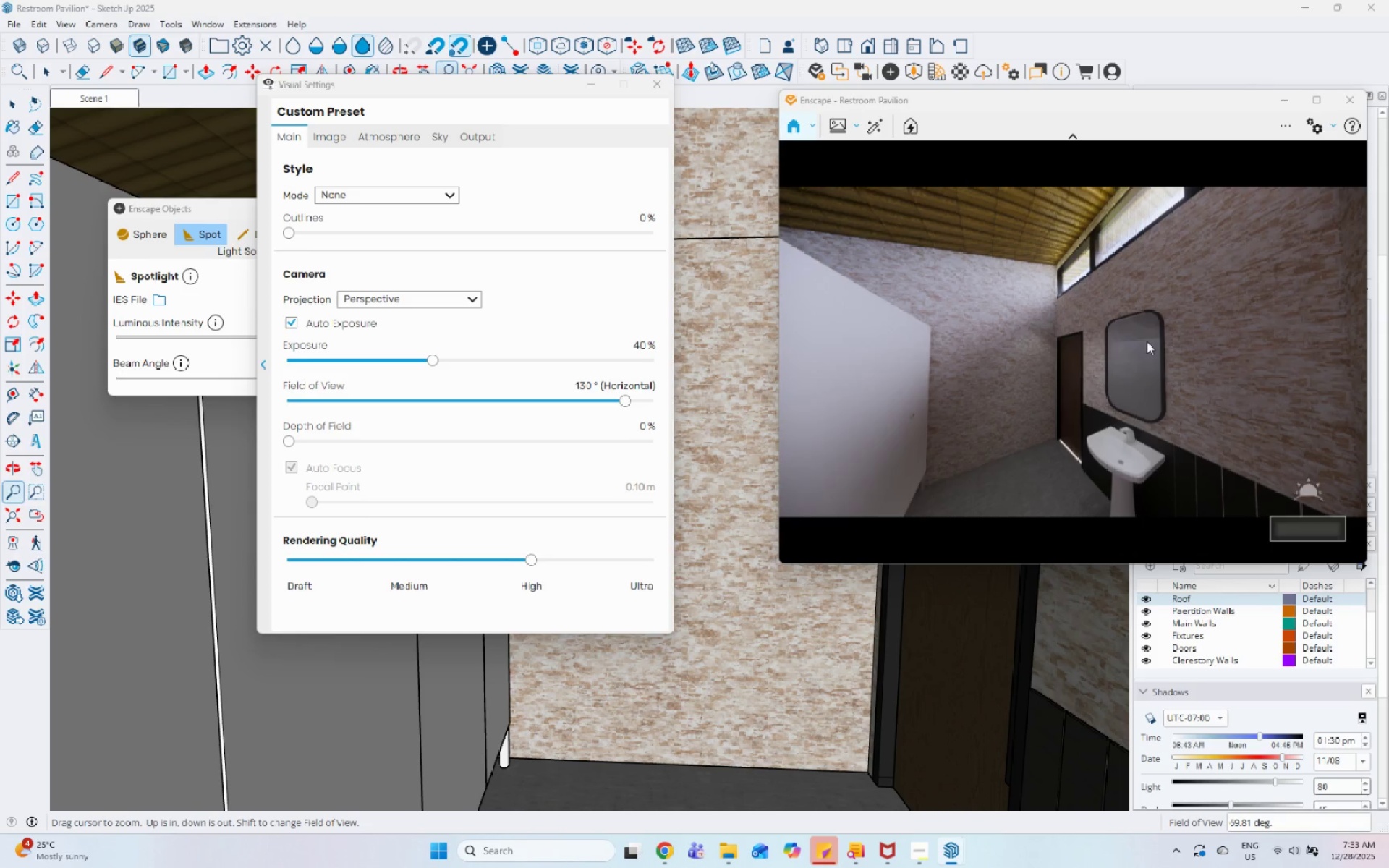 
hold_key(key=ShiftLeft, duration=1.5)
 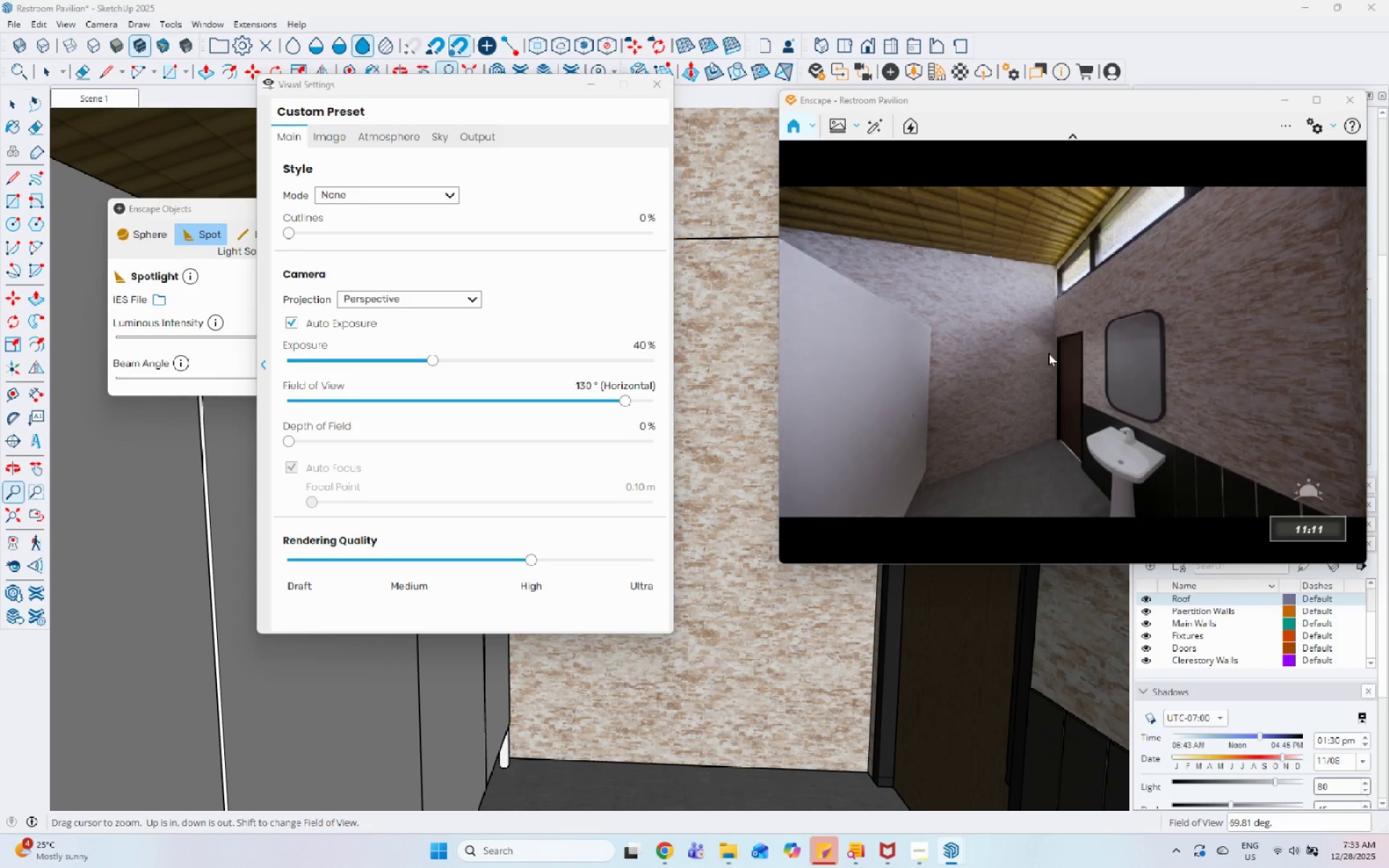 
key(Shift+ShiftLeft)
 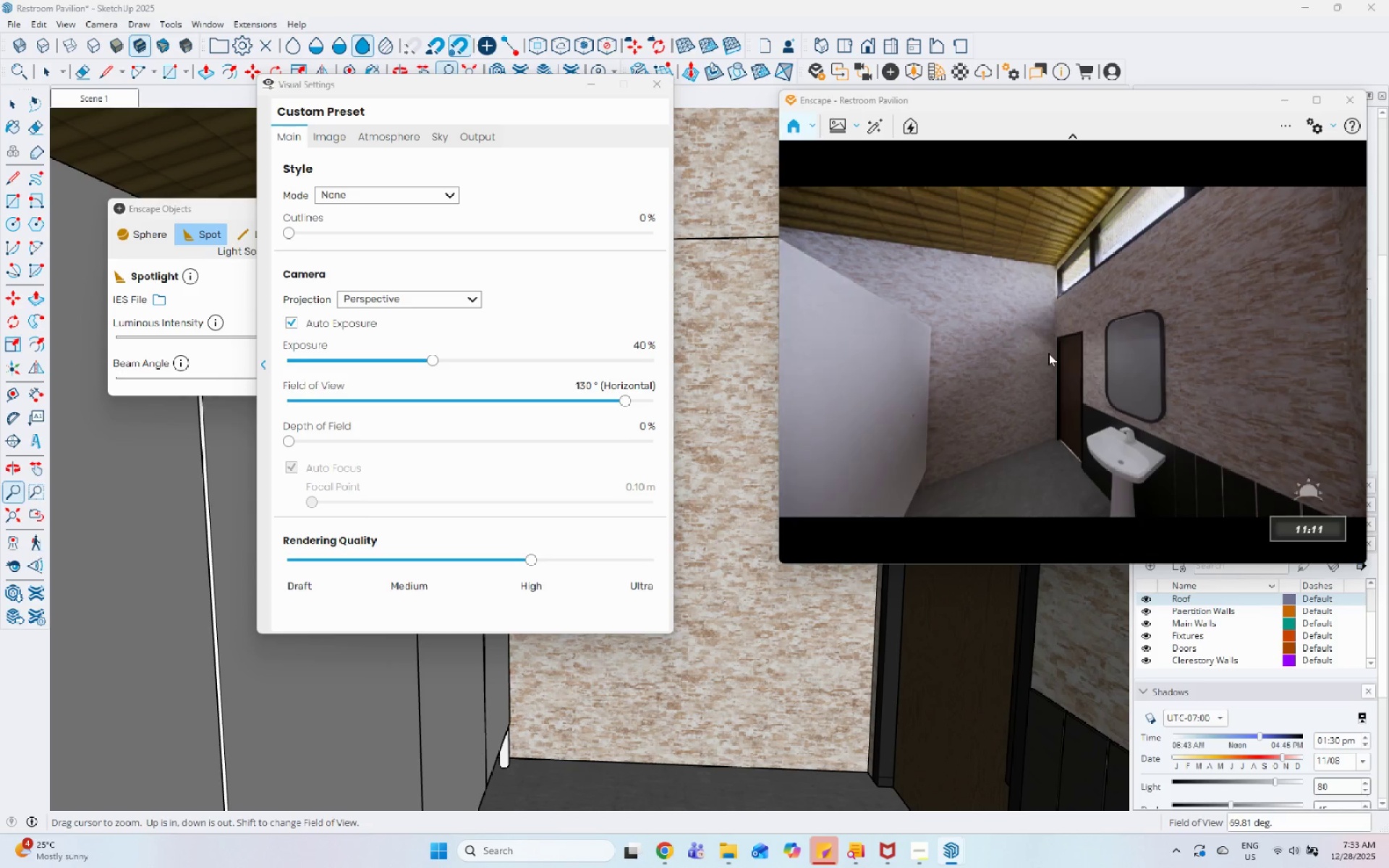 
key(Shift+ShiftLeft)
 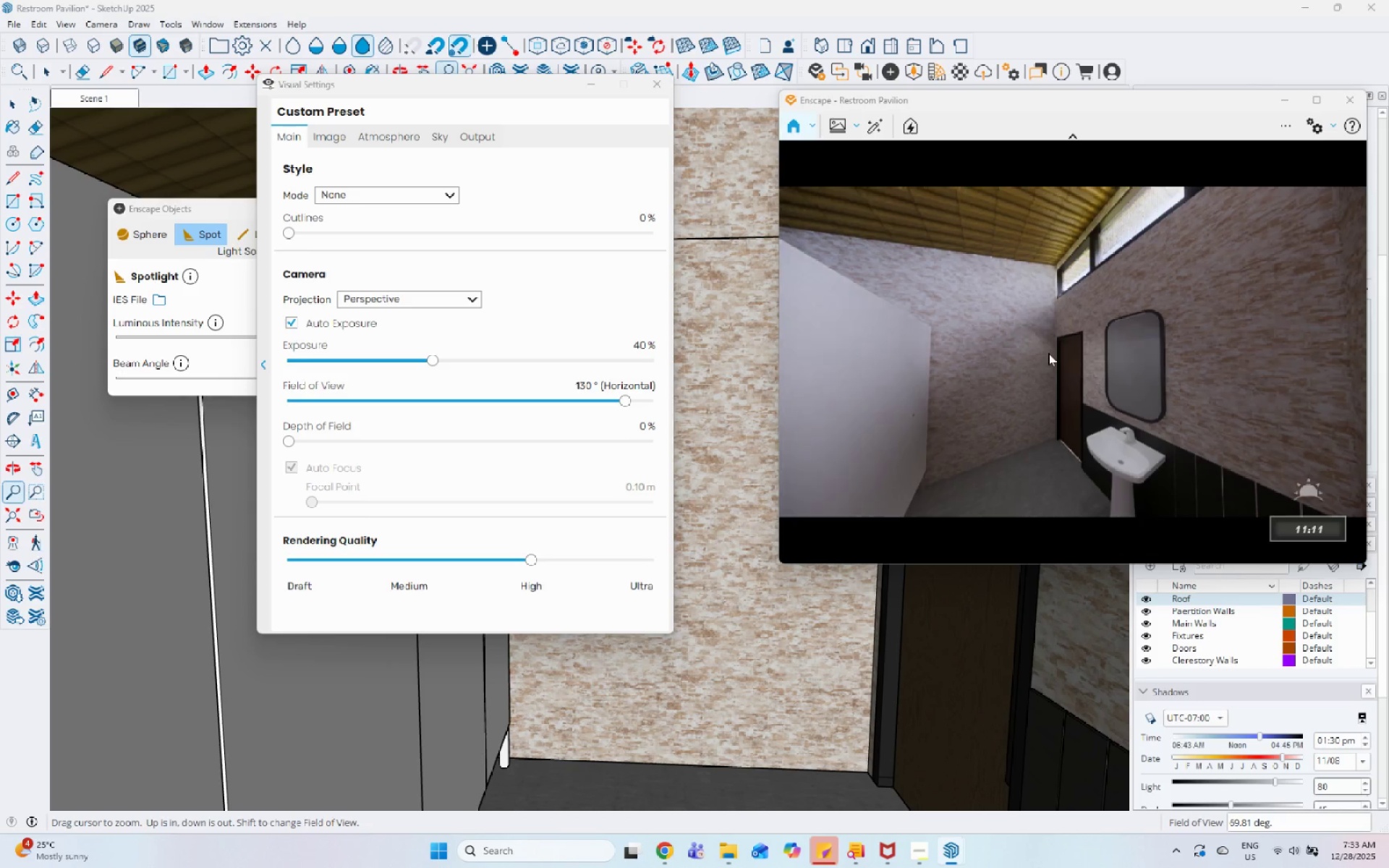 
key(Shift+ShiftLeft)
 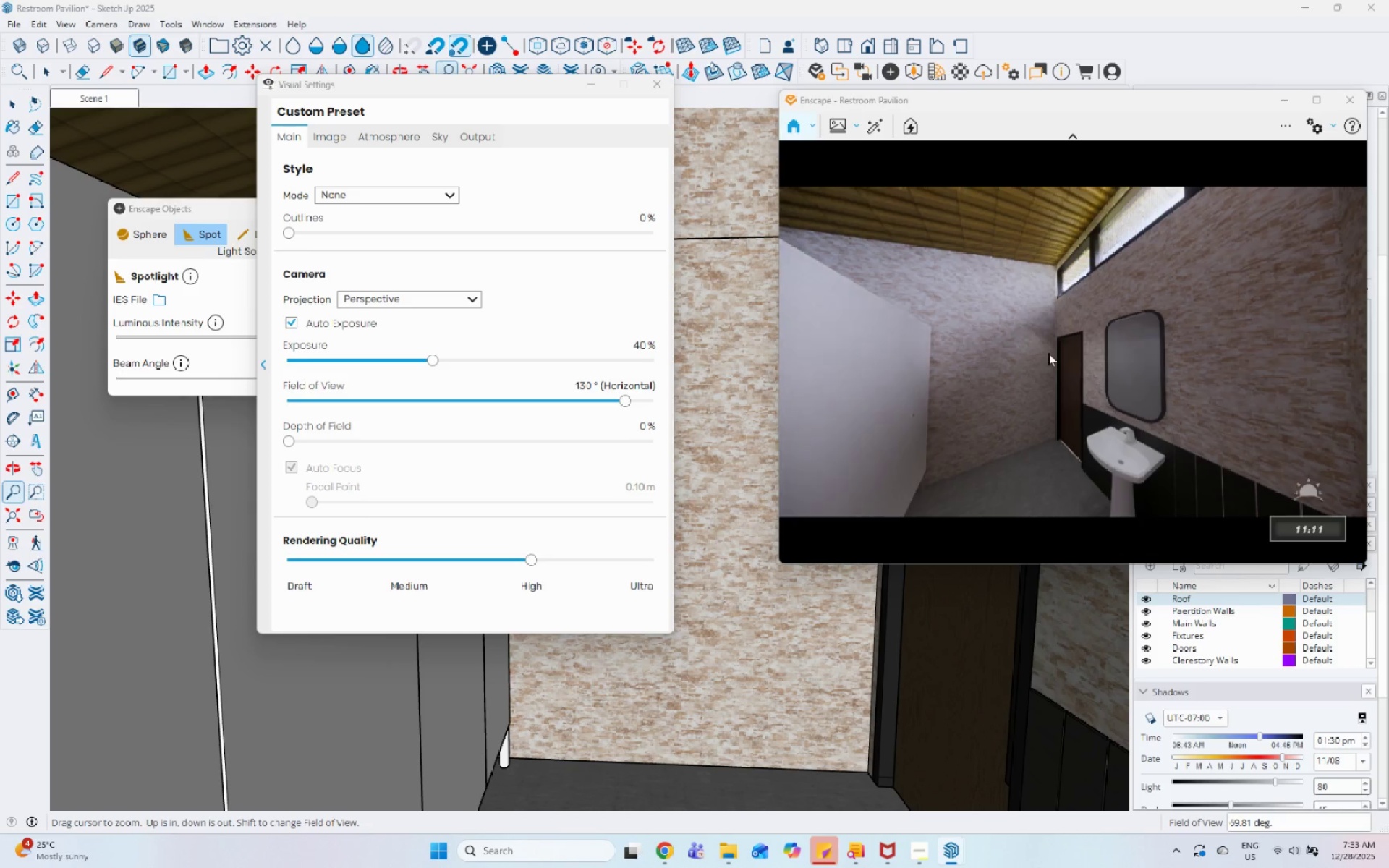 
key(Shift+ShiftLeft)
 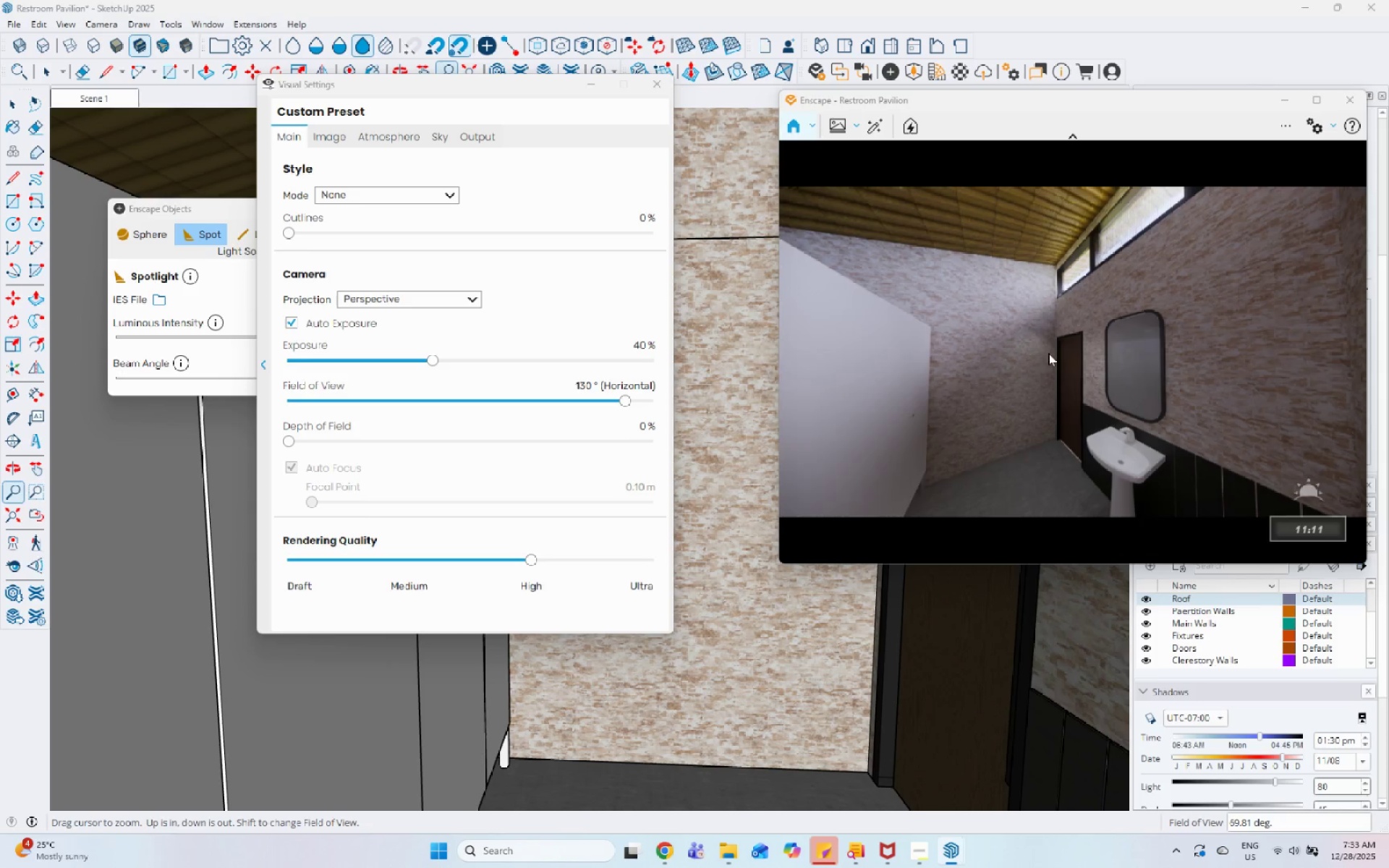 
key(Shift+ShiftLeft)
 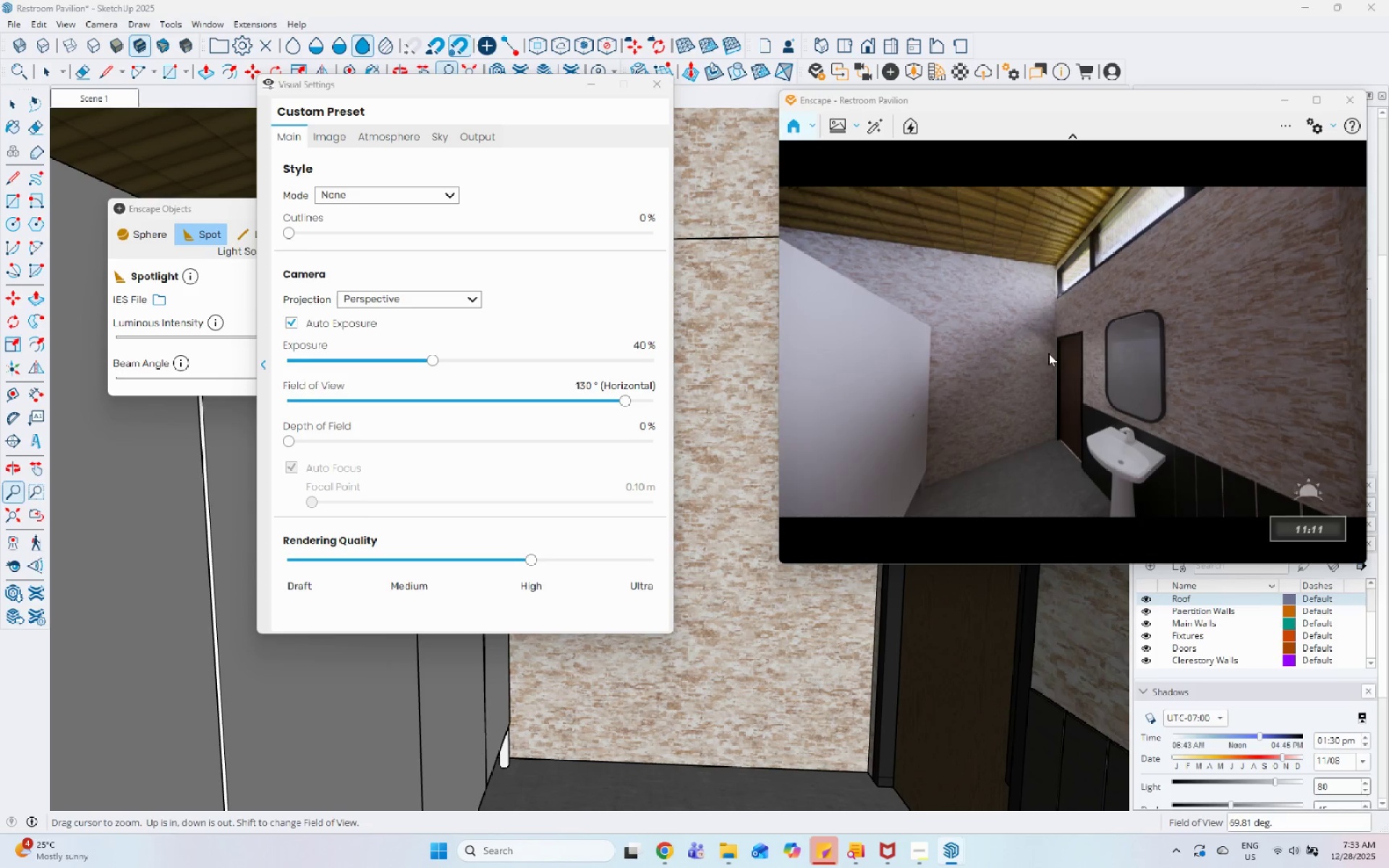 
key(Shift+ShiftLeft)
 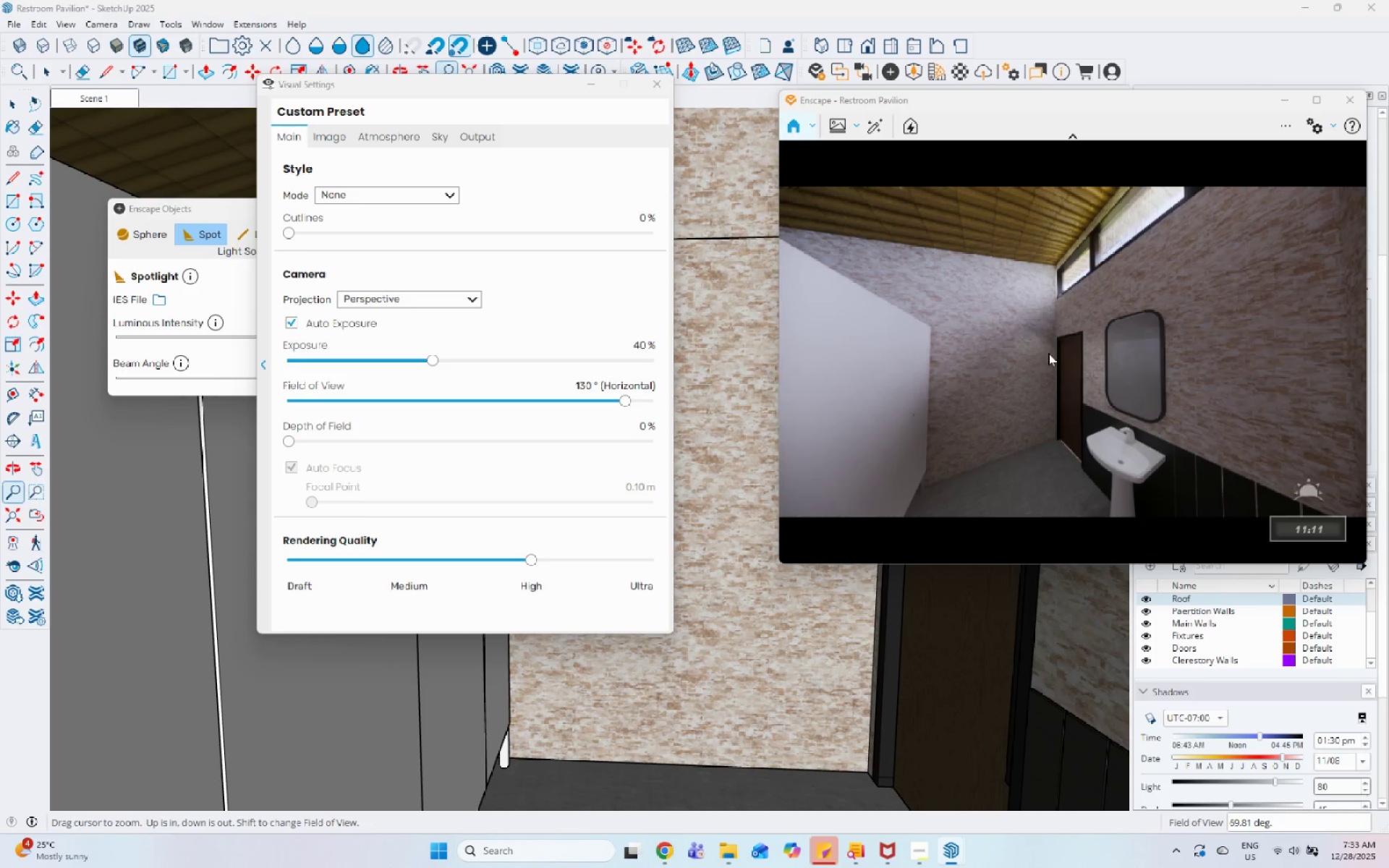 
key(Shift+ShiftLeft)
 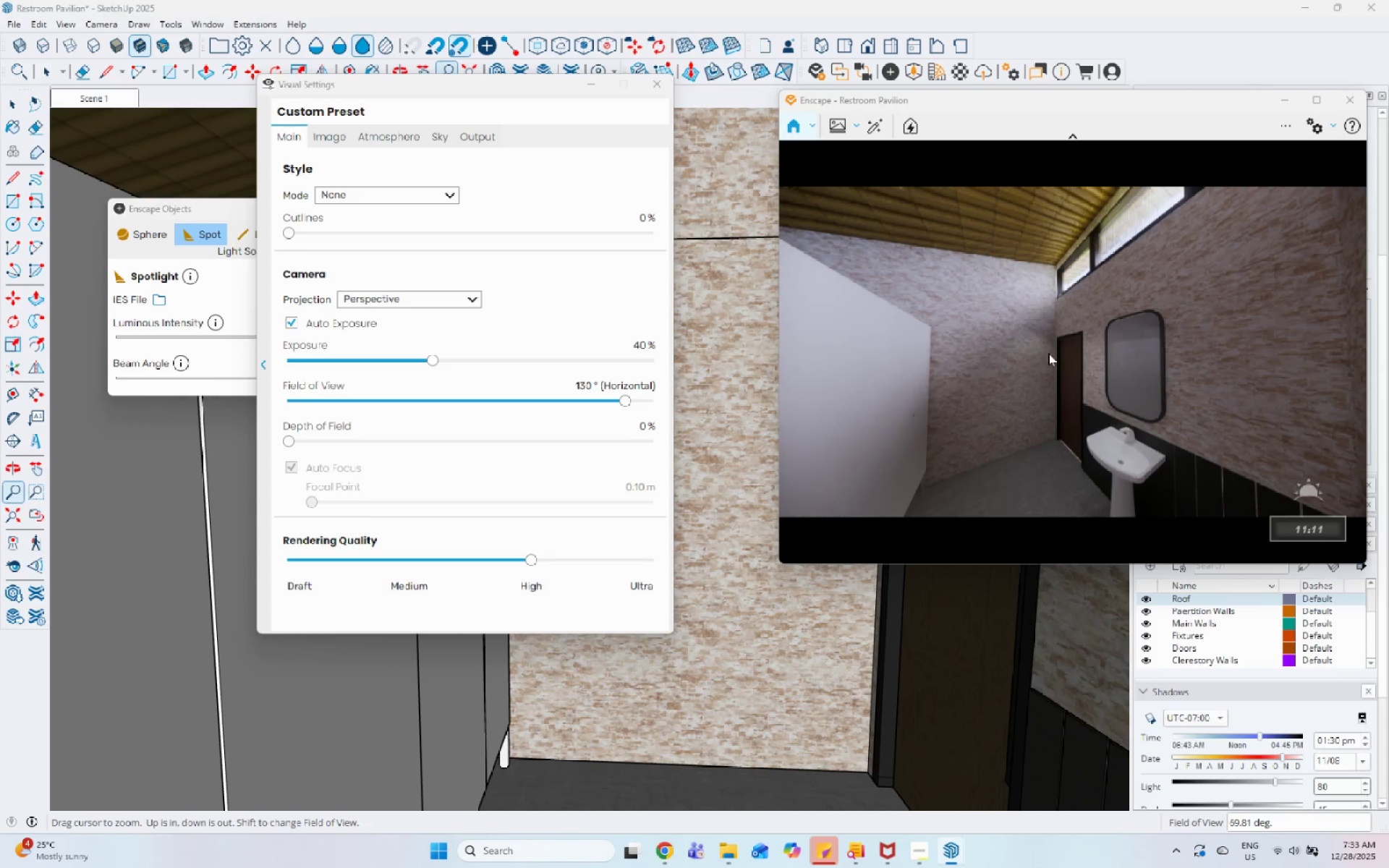 
key(Shift+ShiftLeft)
 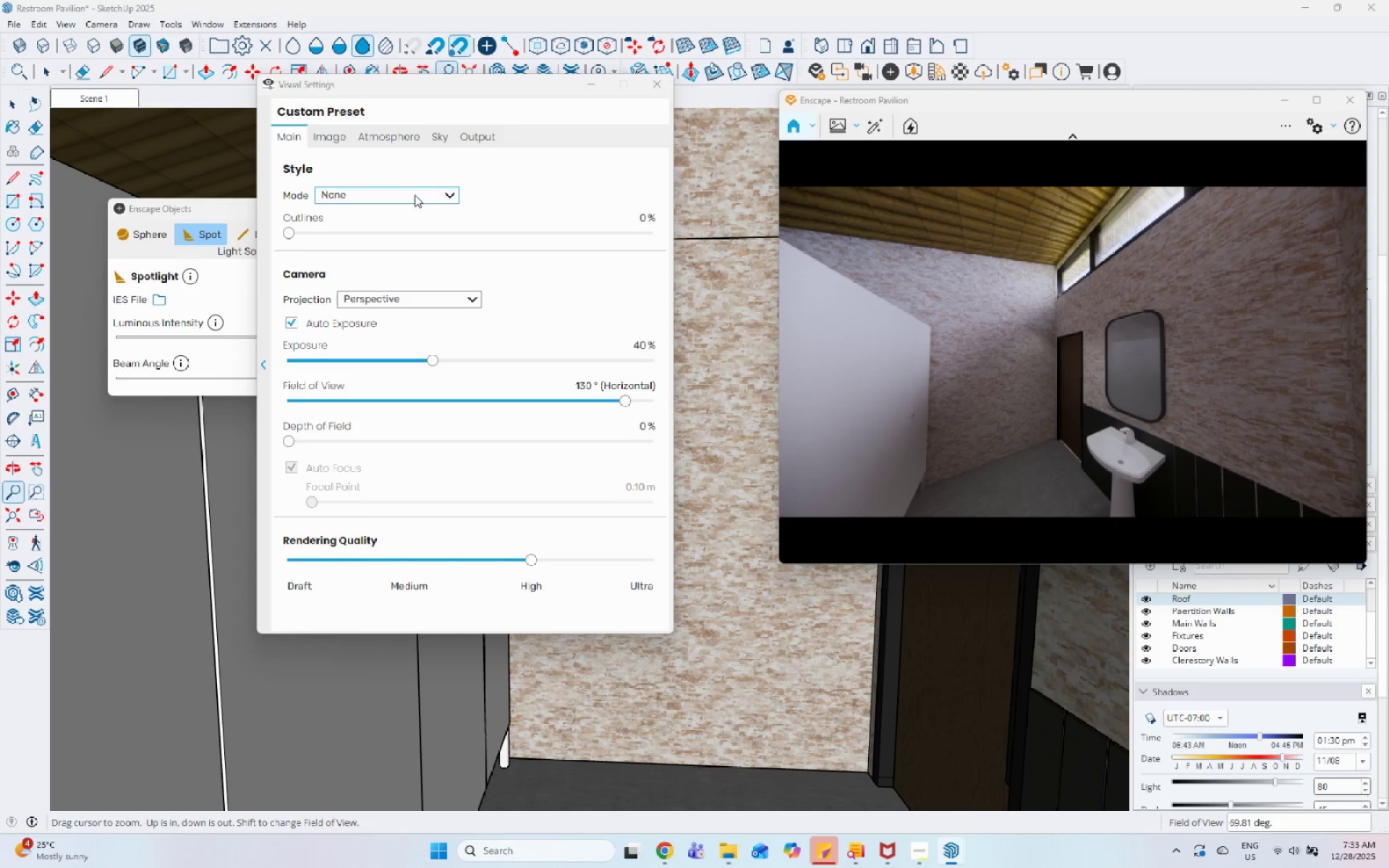 
left_click([337, 138])
 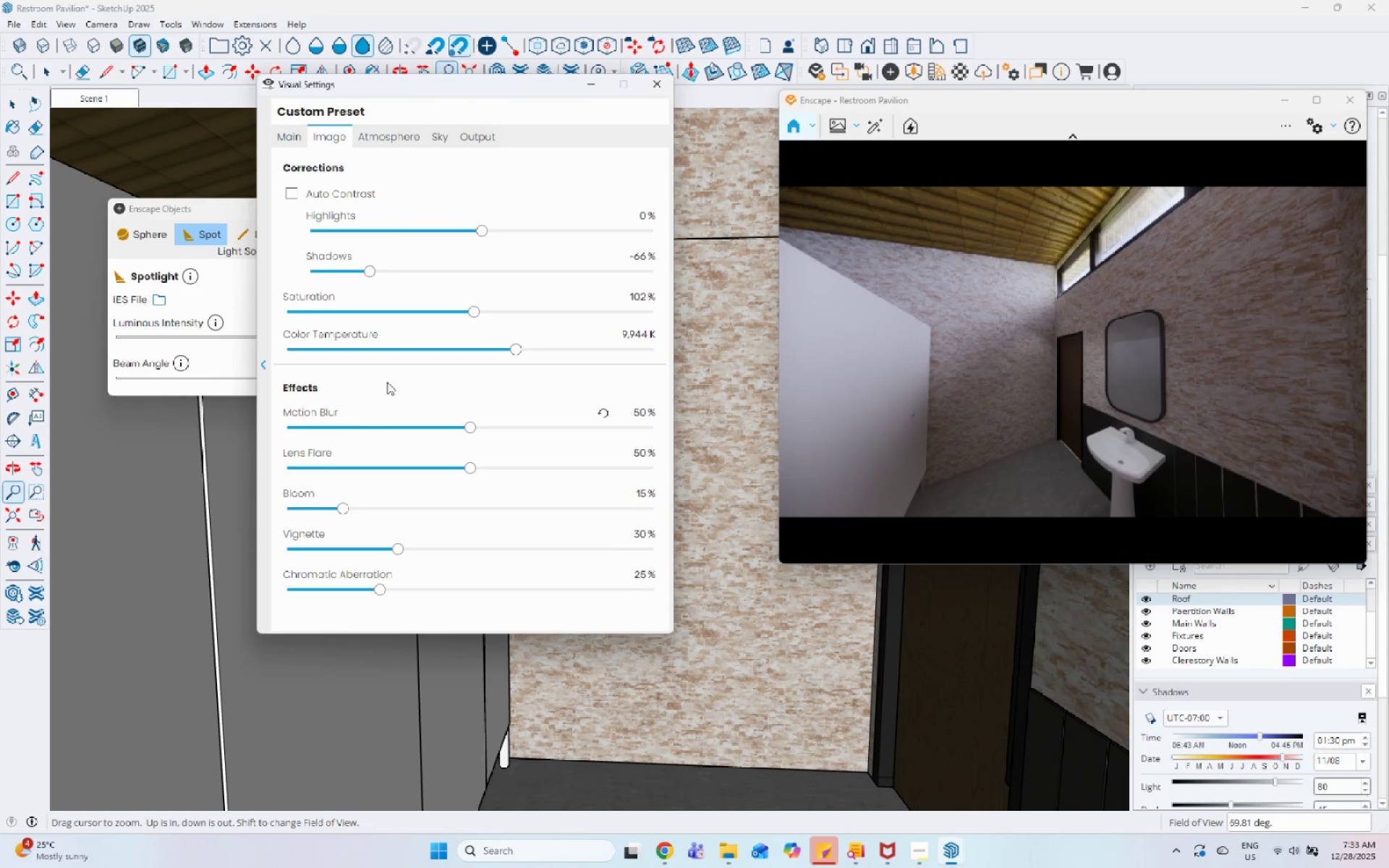 
left_click([391, 127])
 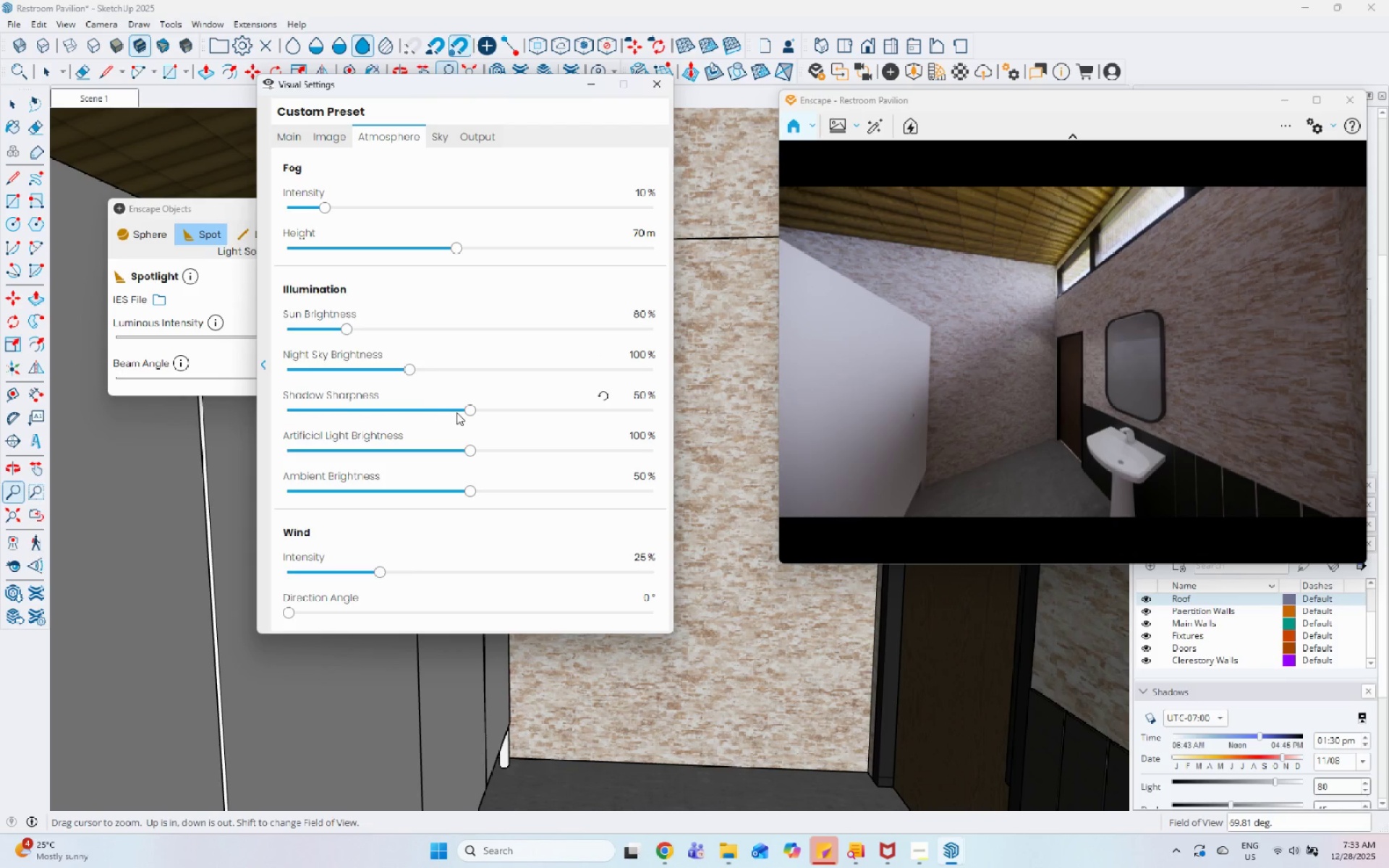 
left_click_drag(start_coordinate=[466, 413], to_coordinate=[585, 438])
 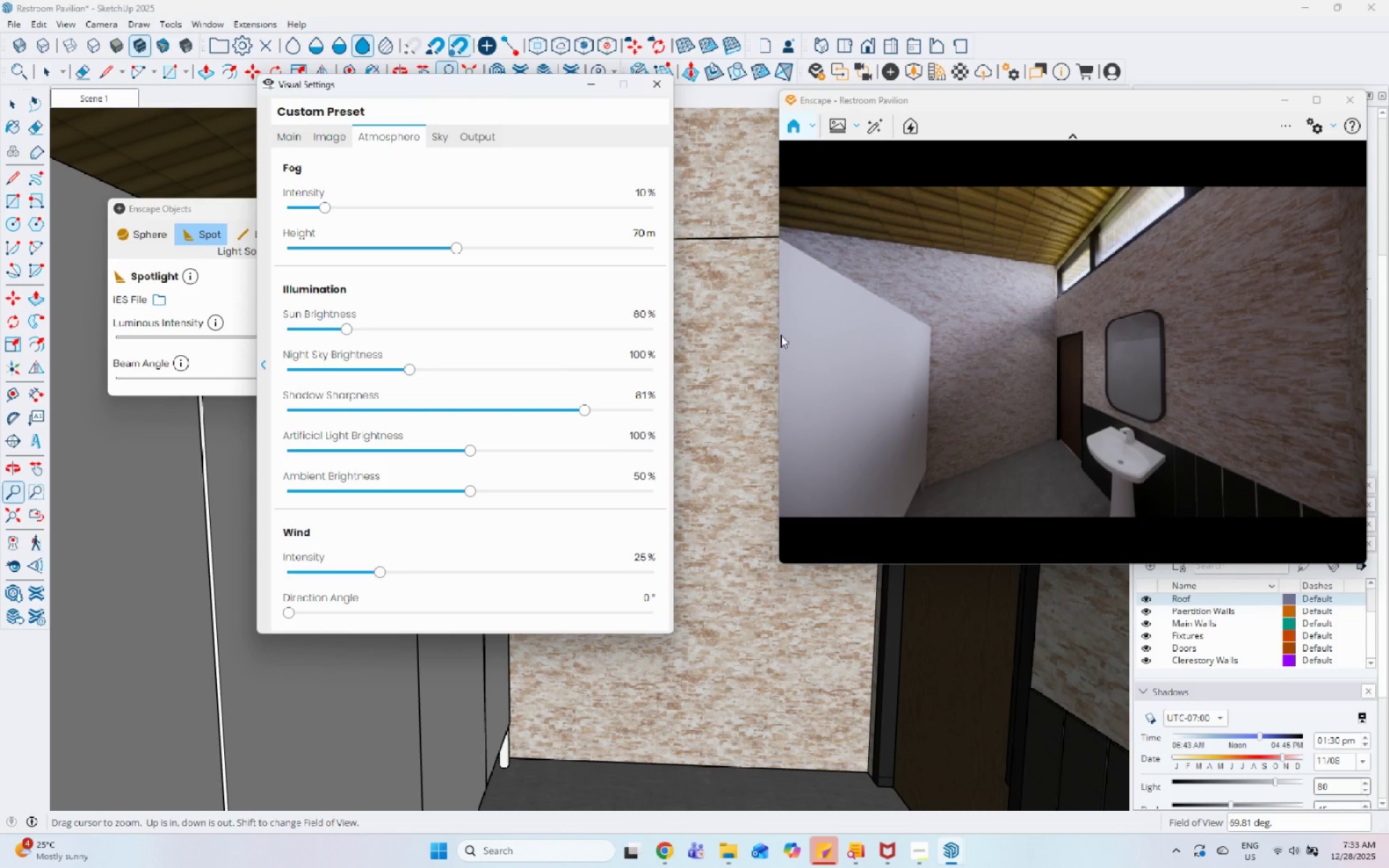 
left_click([662, 77])
 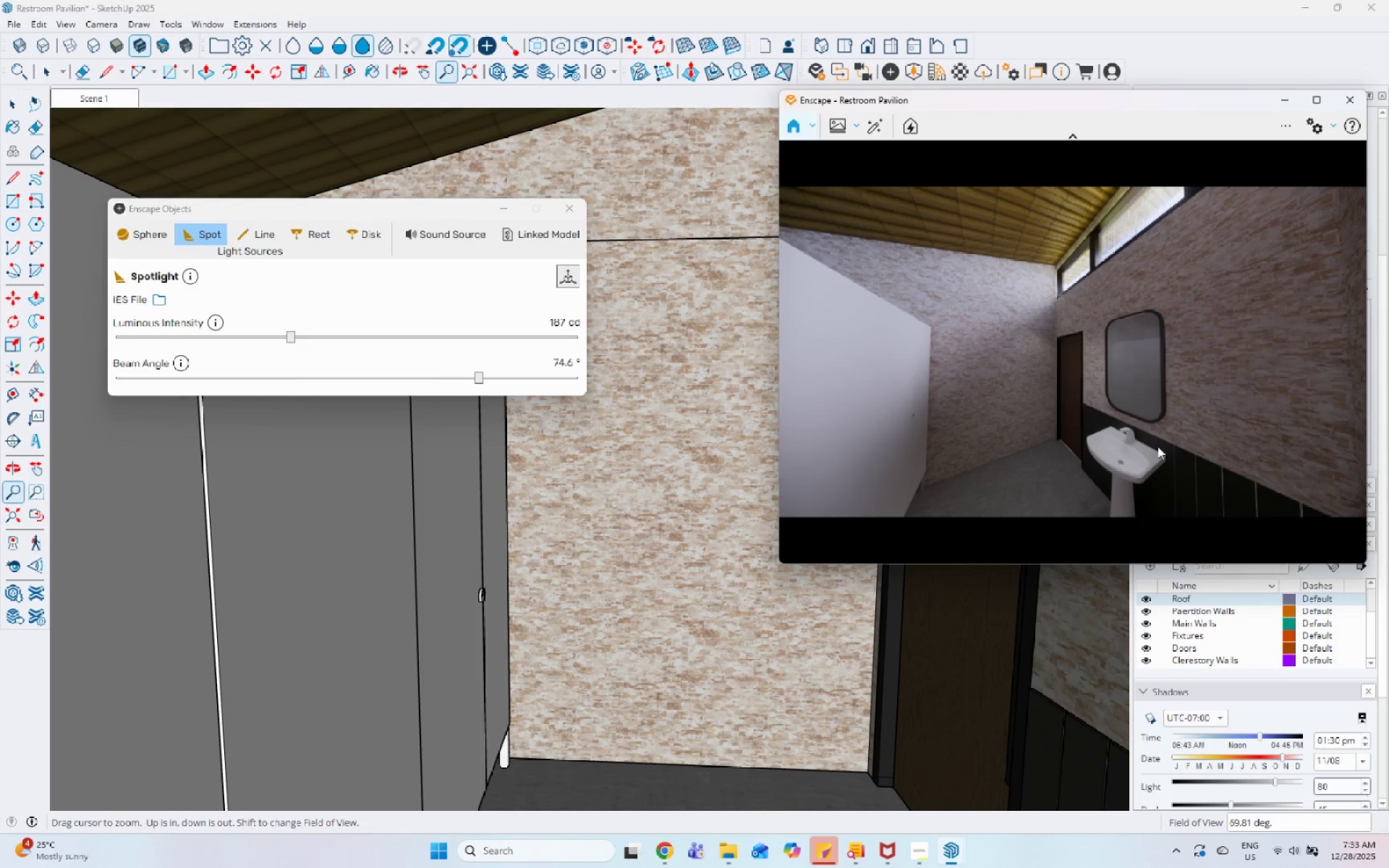 
left_click_drag(start_coordinate=[1144, 437], to_coordinate=[1055, 342])
 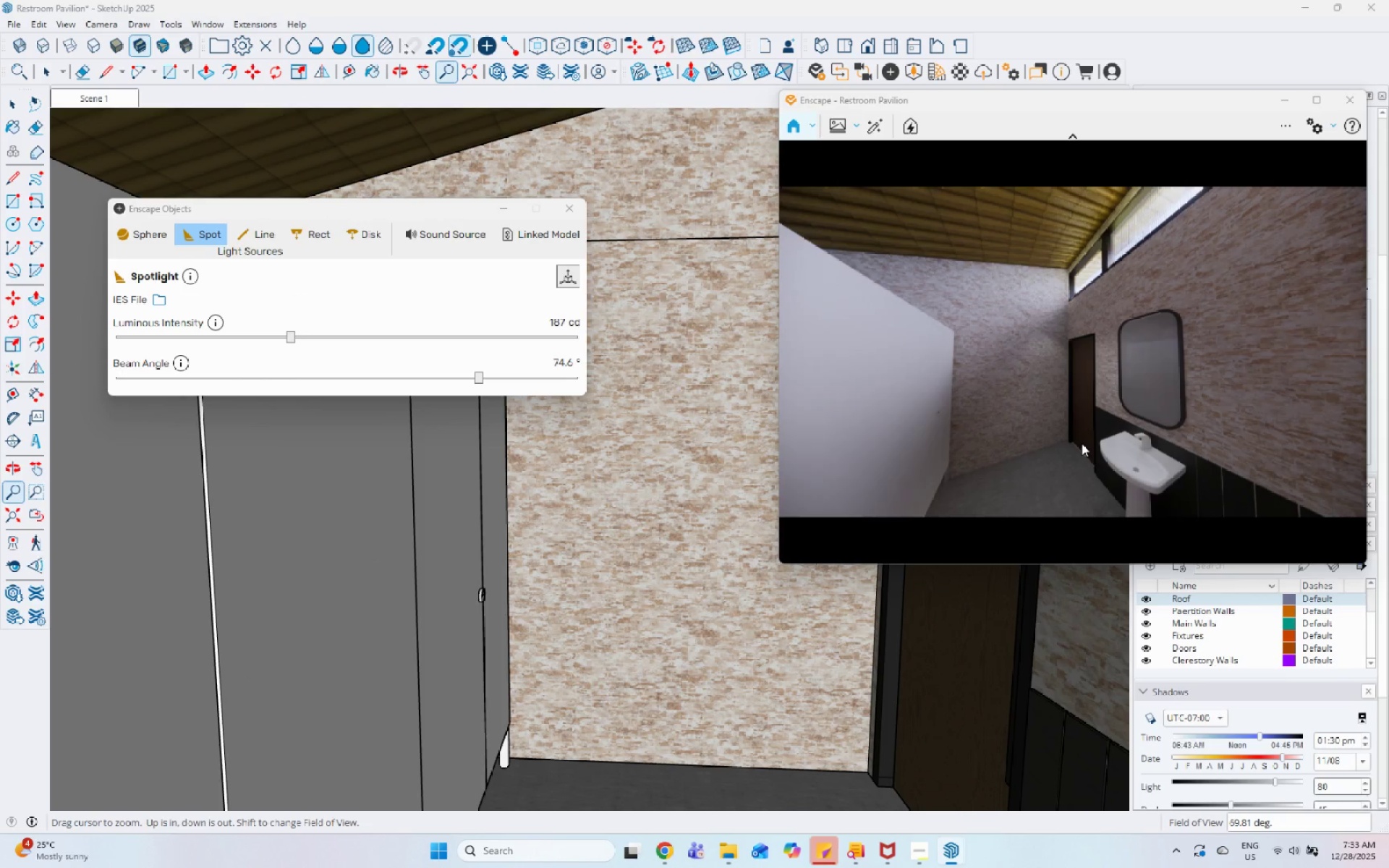 
left_click_drag(start_coordinate=[1084, 441], to_coordinate=[1088, 366])
 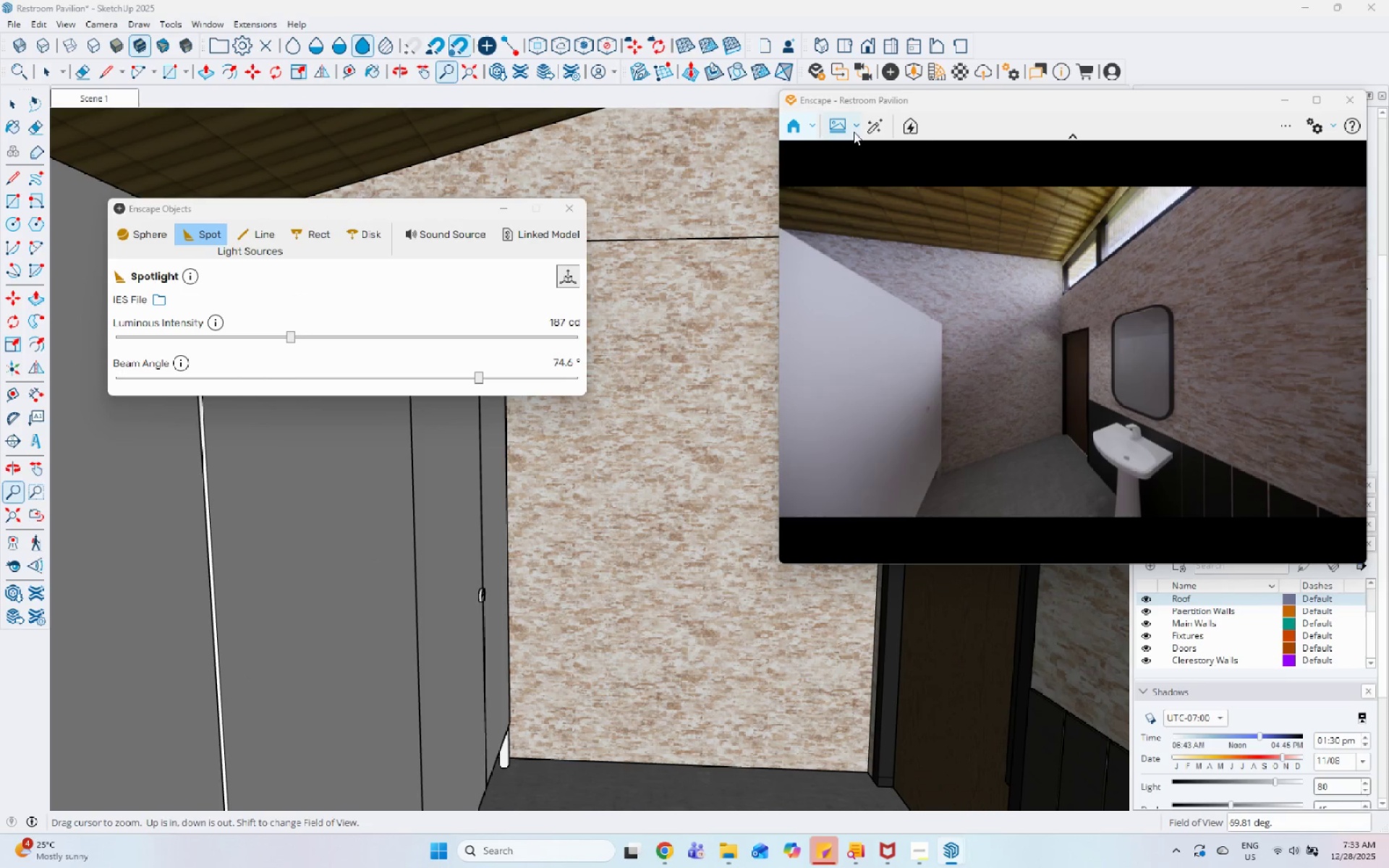 
left_click([841, 130])
 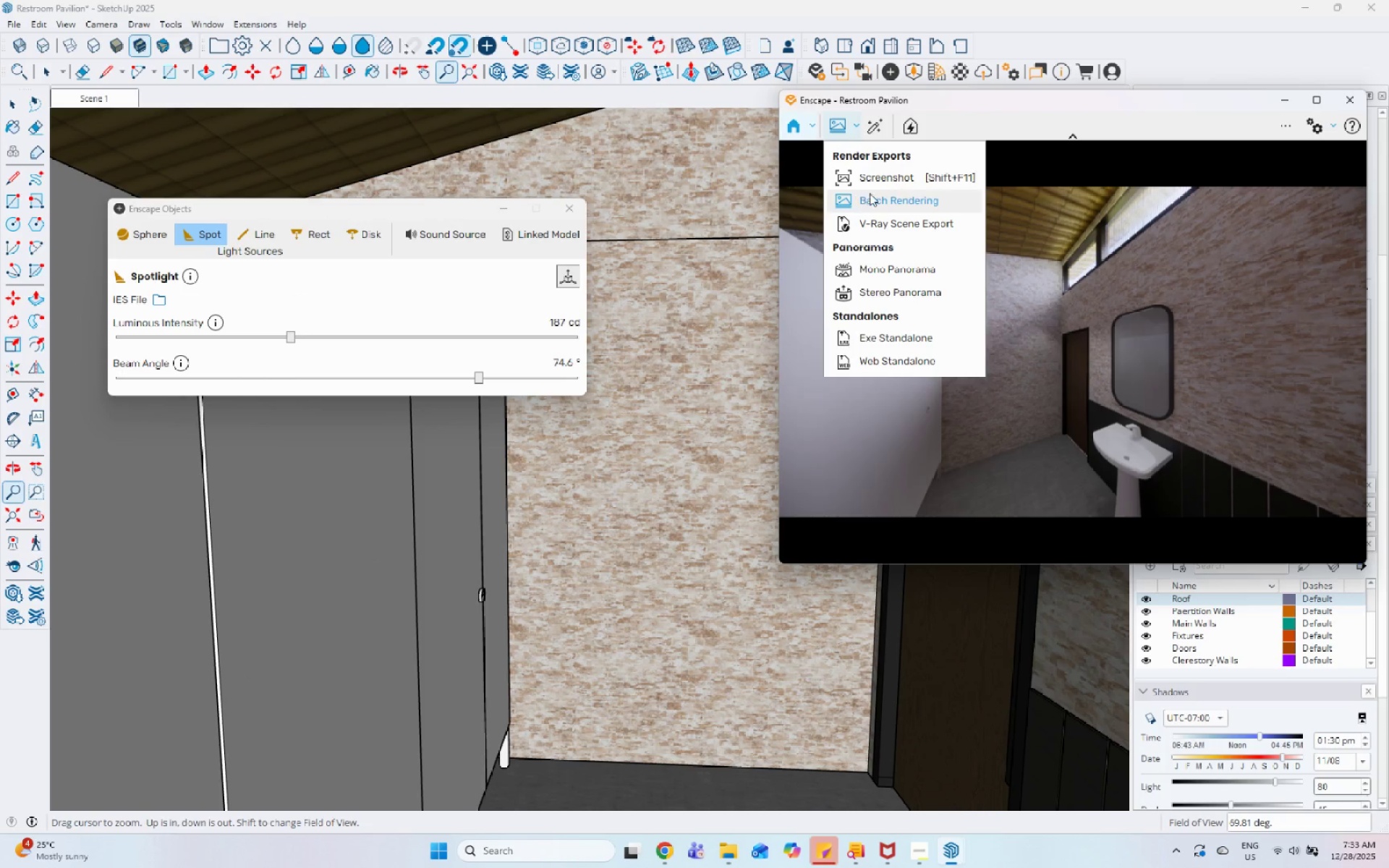 
left_click([876, 181])
 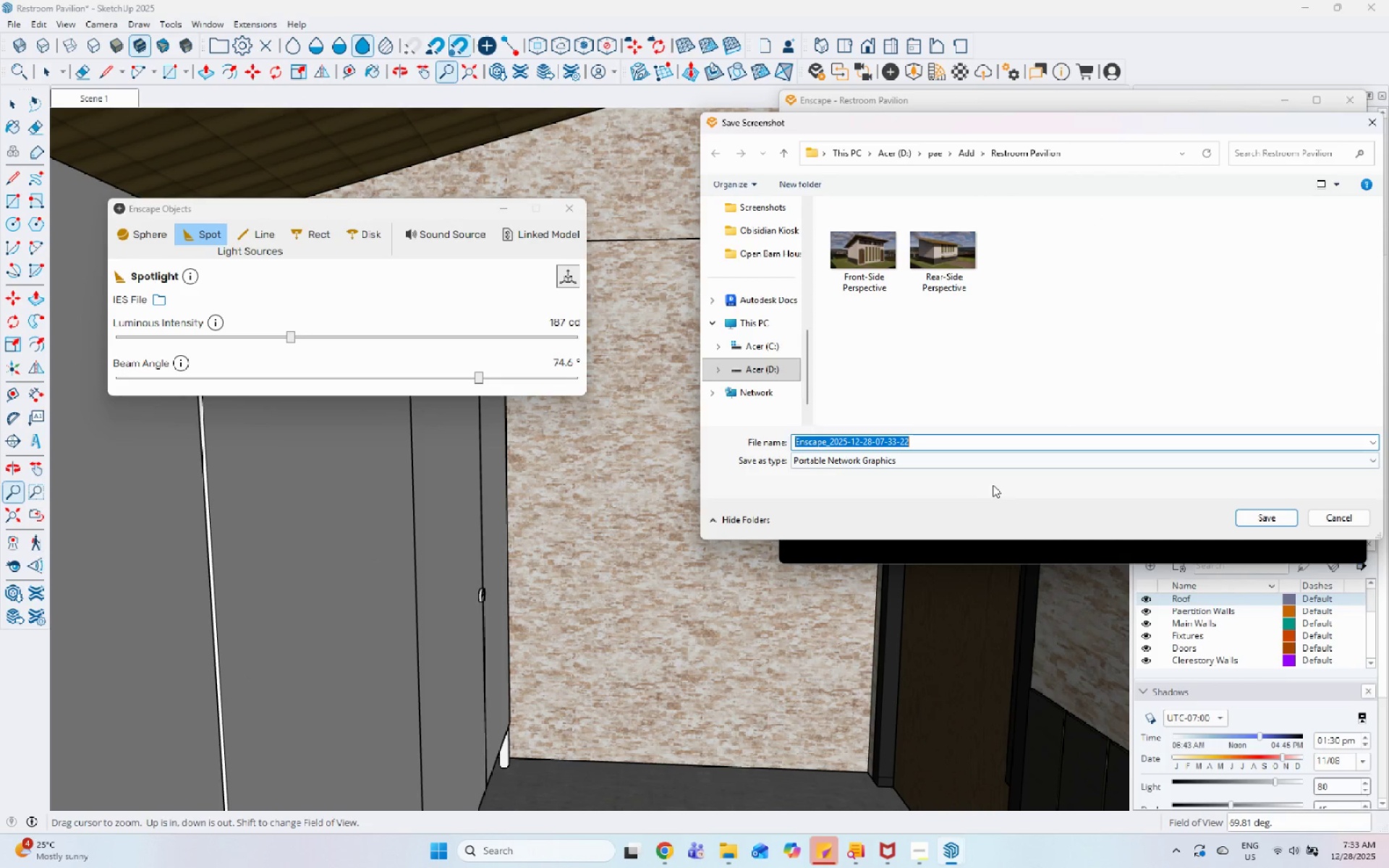 
type(iNTERIOR)
key(Backspace)
key(Backspace)
key(Backspace)
key(Backspace)
key(Backspace)
key(Backspace)
key(Backspace)
key(Backspace)
type(Interior View)
 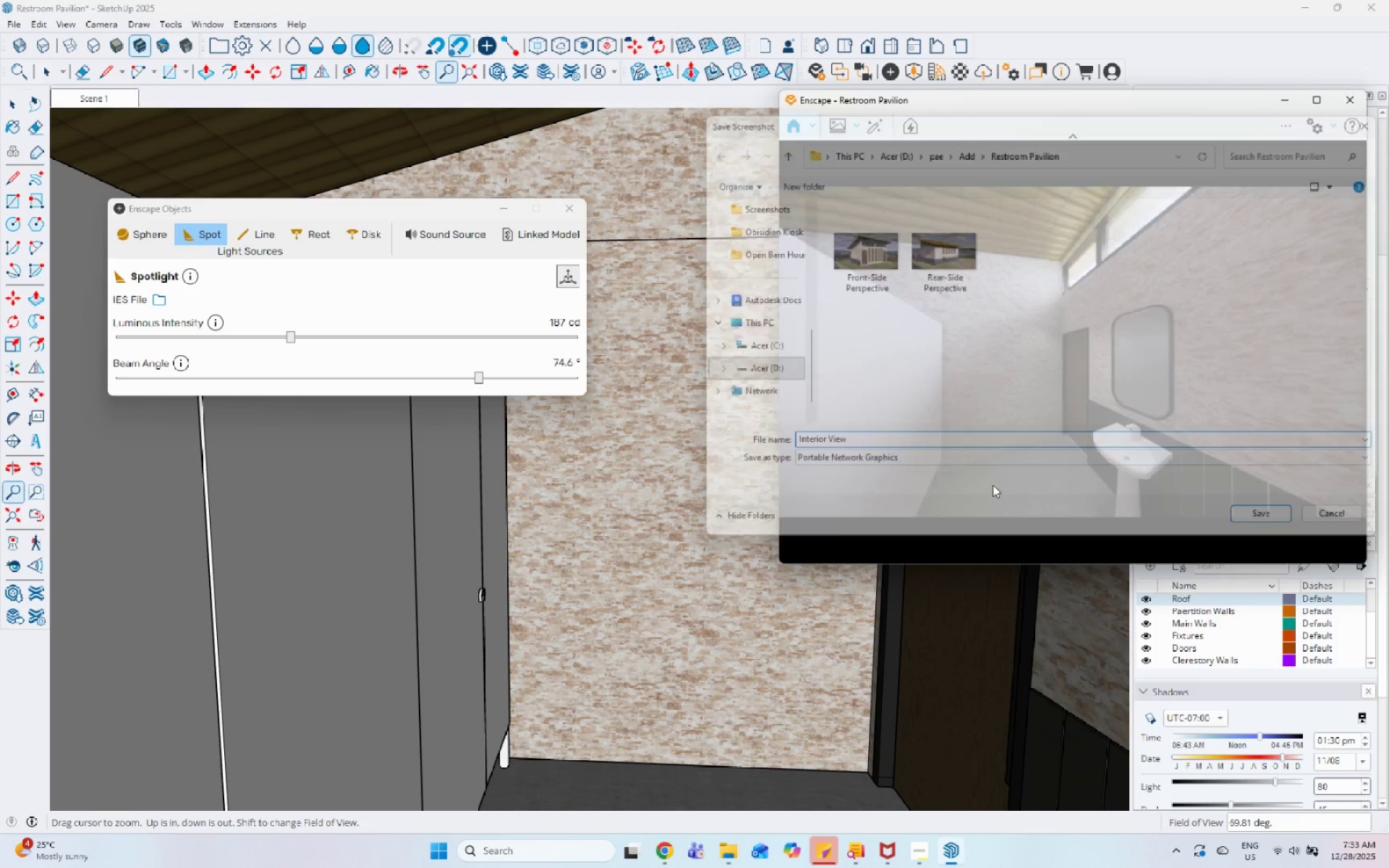 
 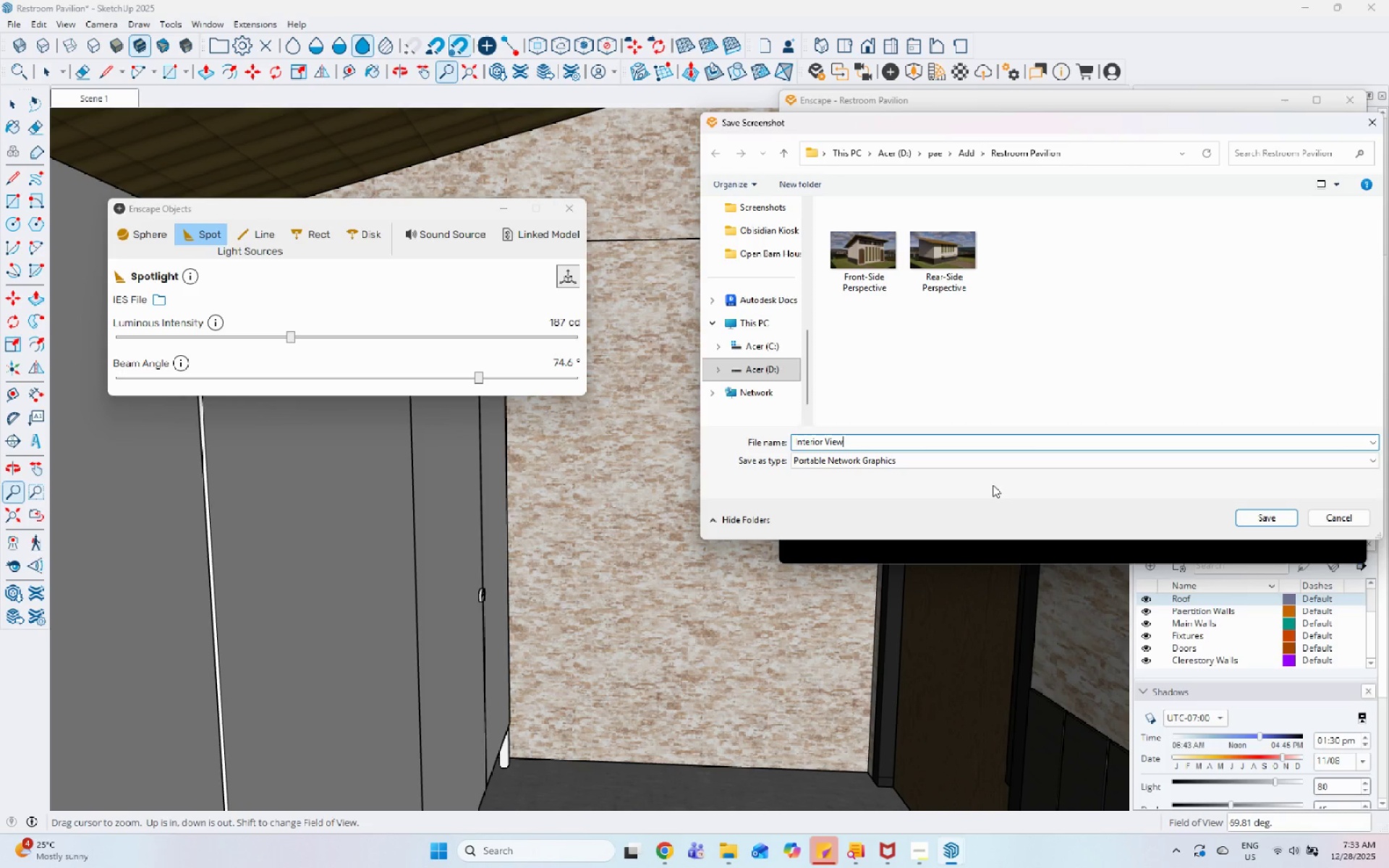 
key(Enter)
 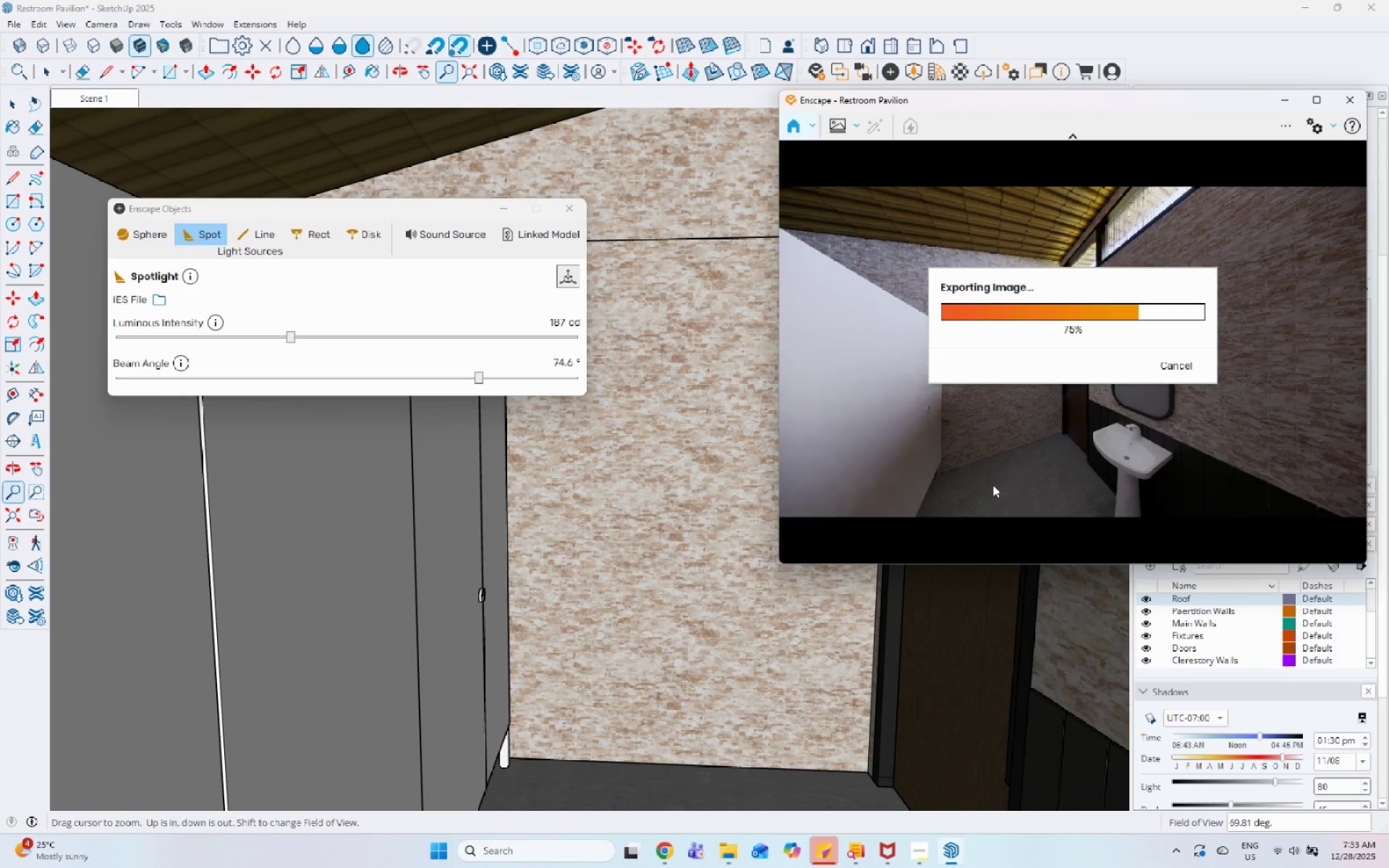 
wait(13.69)
 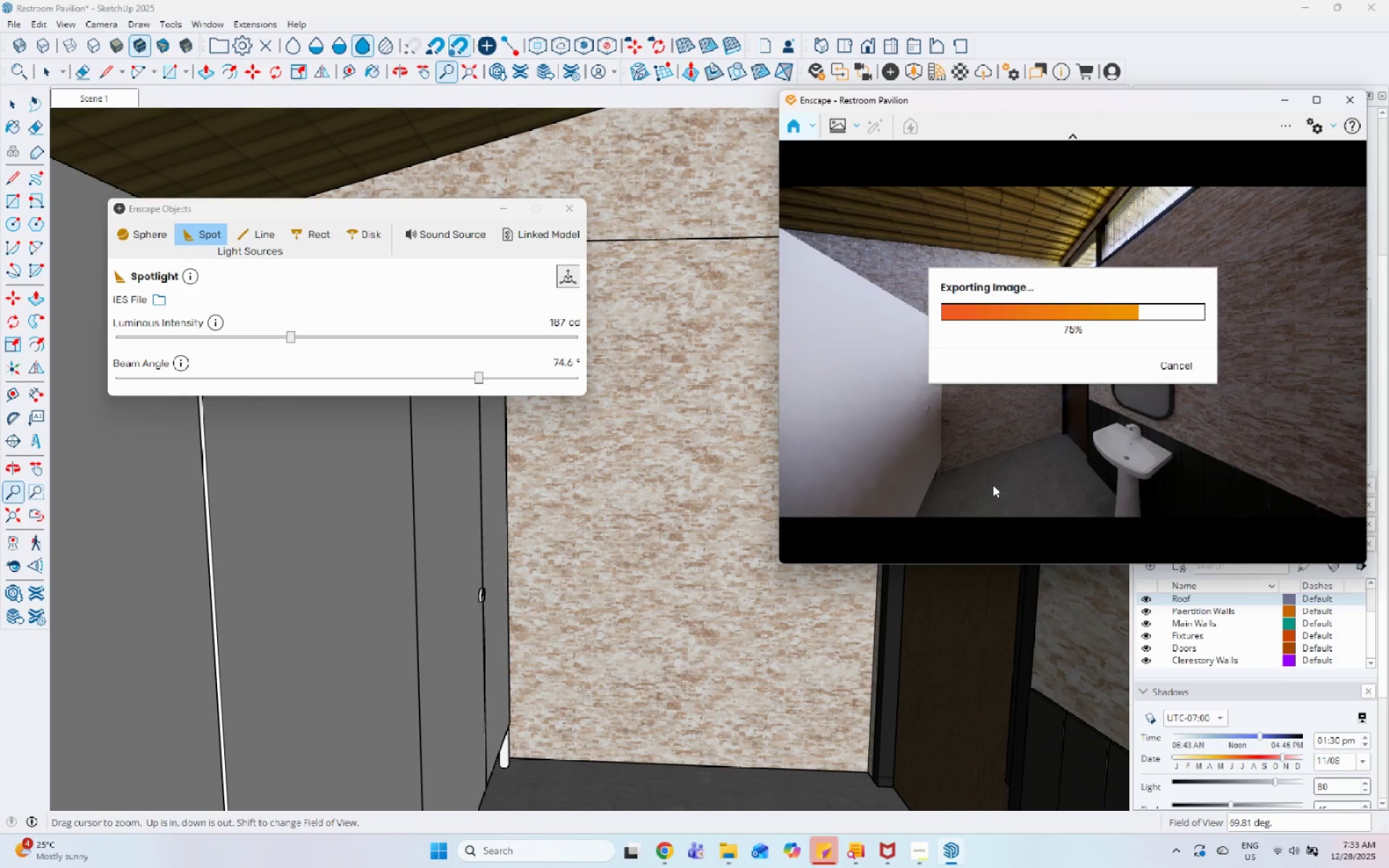 
left_click([571, 204])
 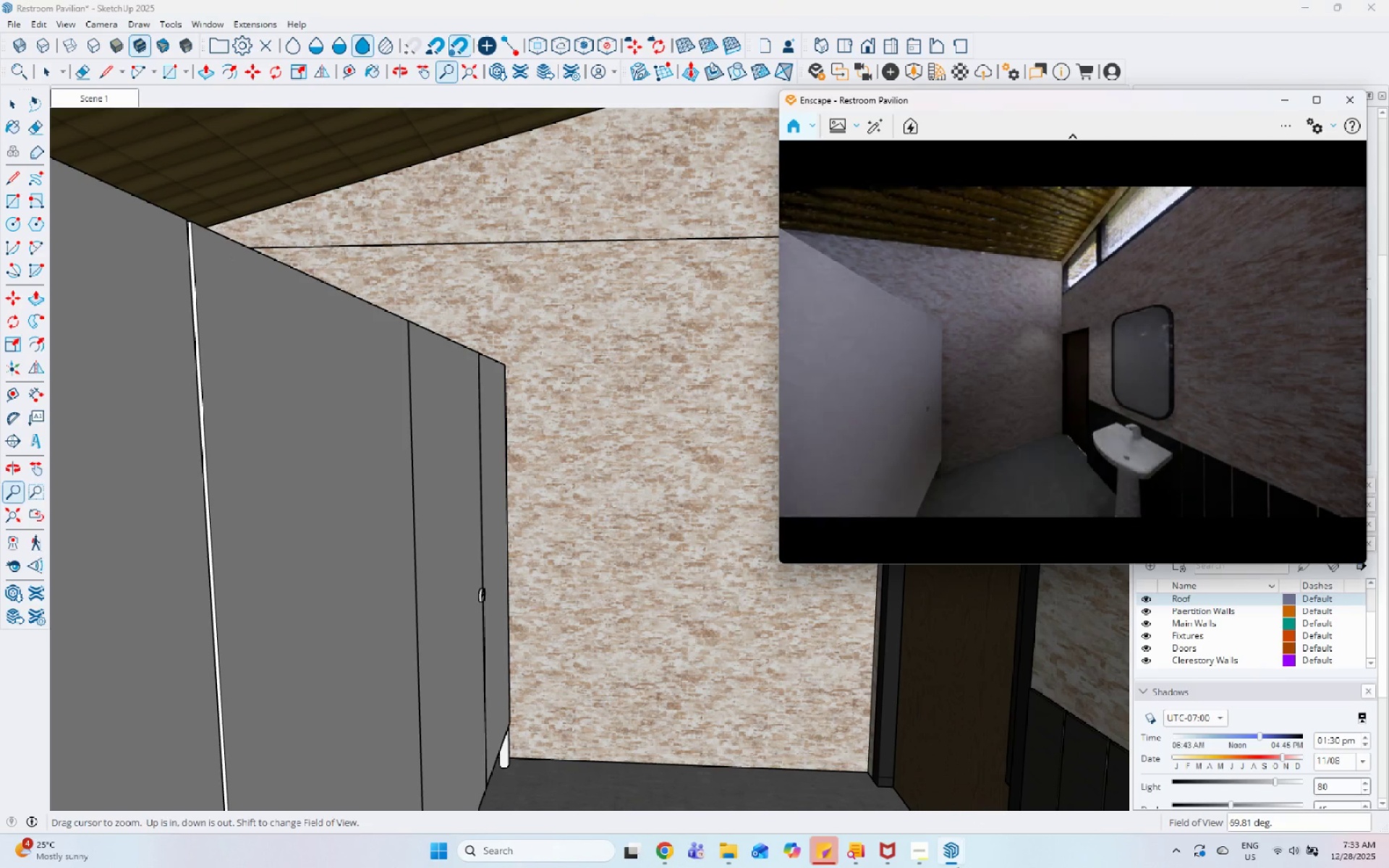 
left_click([930, 860])